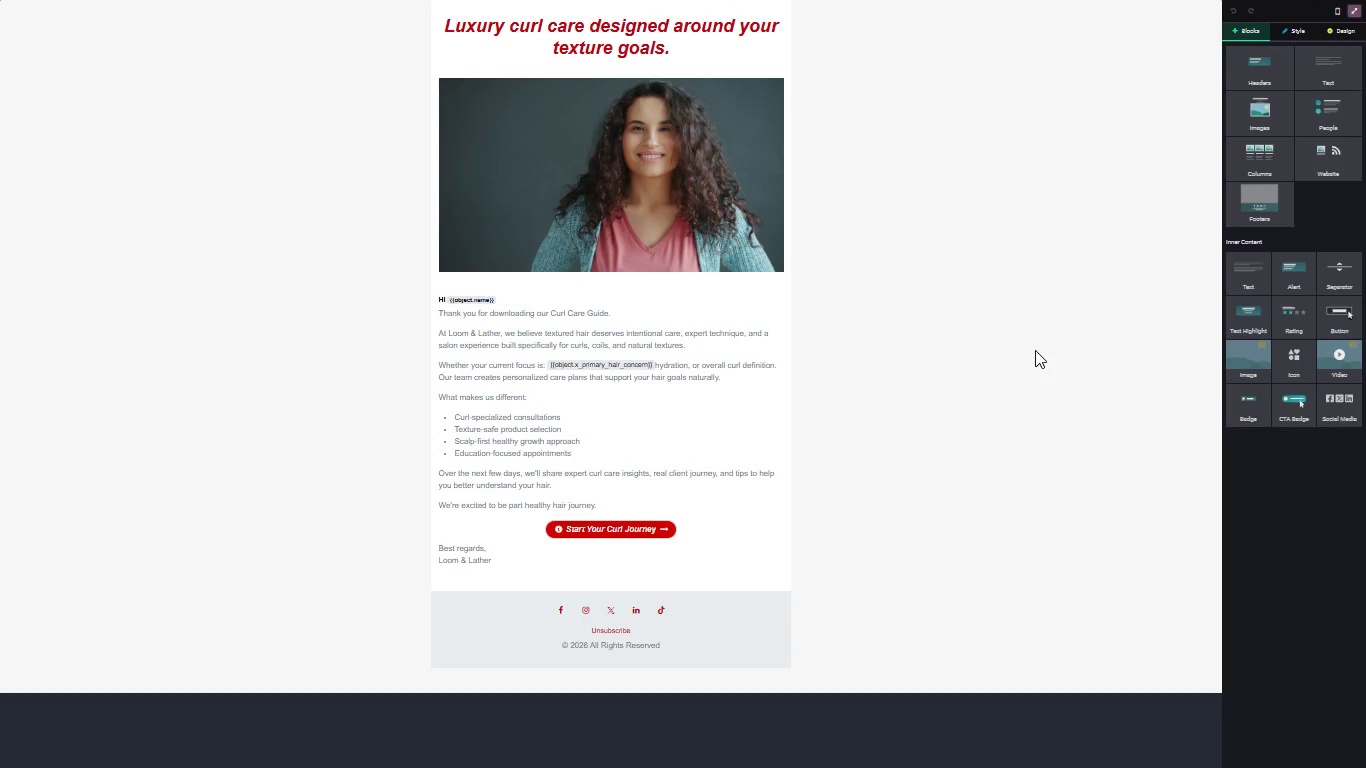 
wait(8.09)
 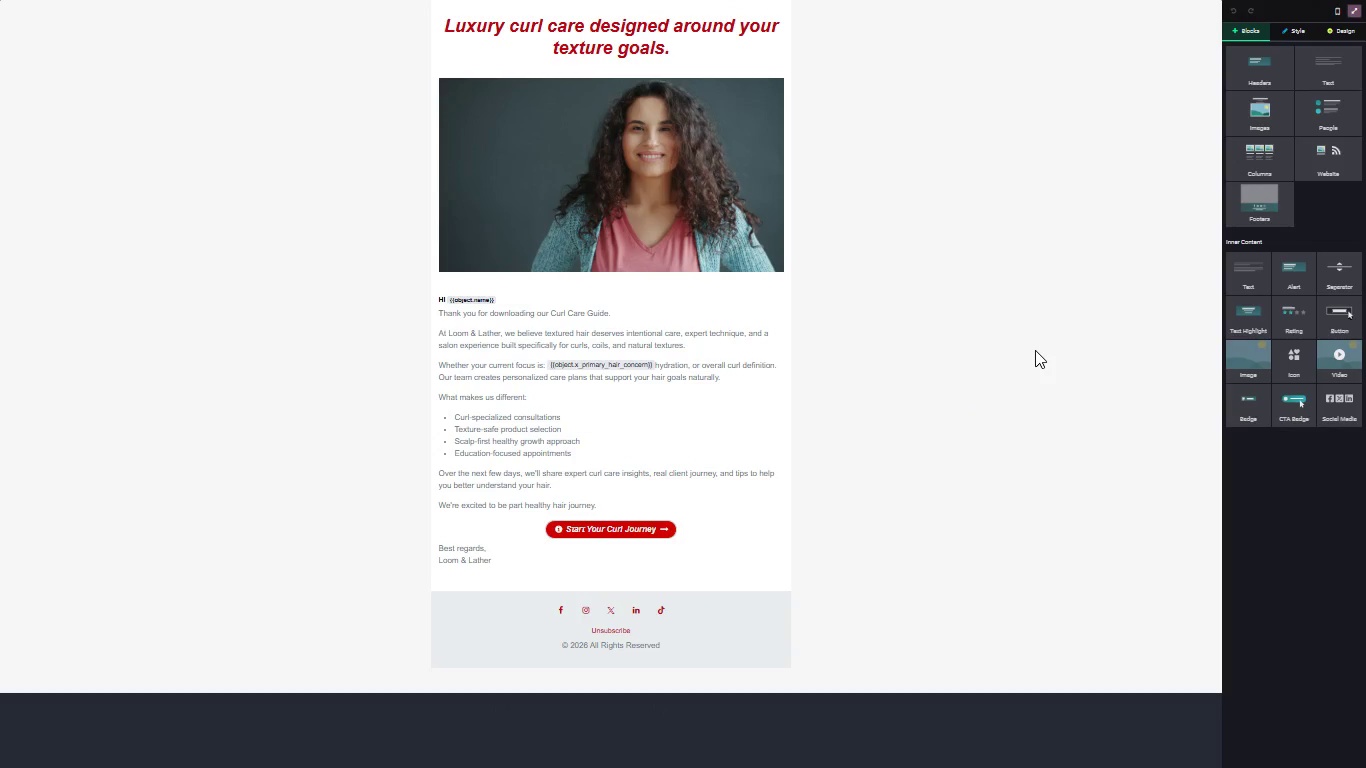 
key(Meta+PrintScreen)
 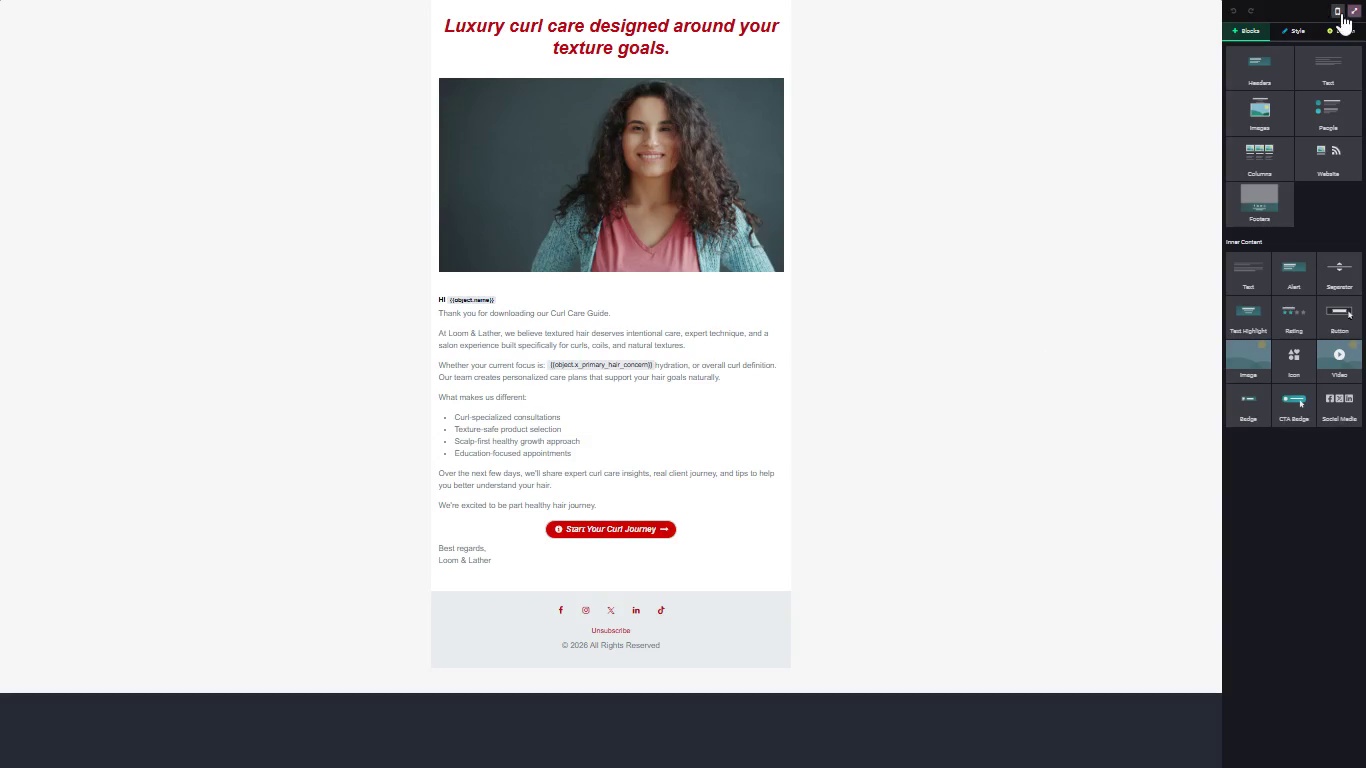 
left_click([1341, 13])
 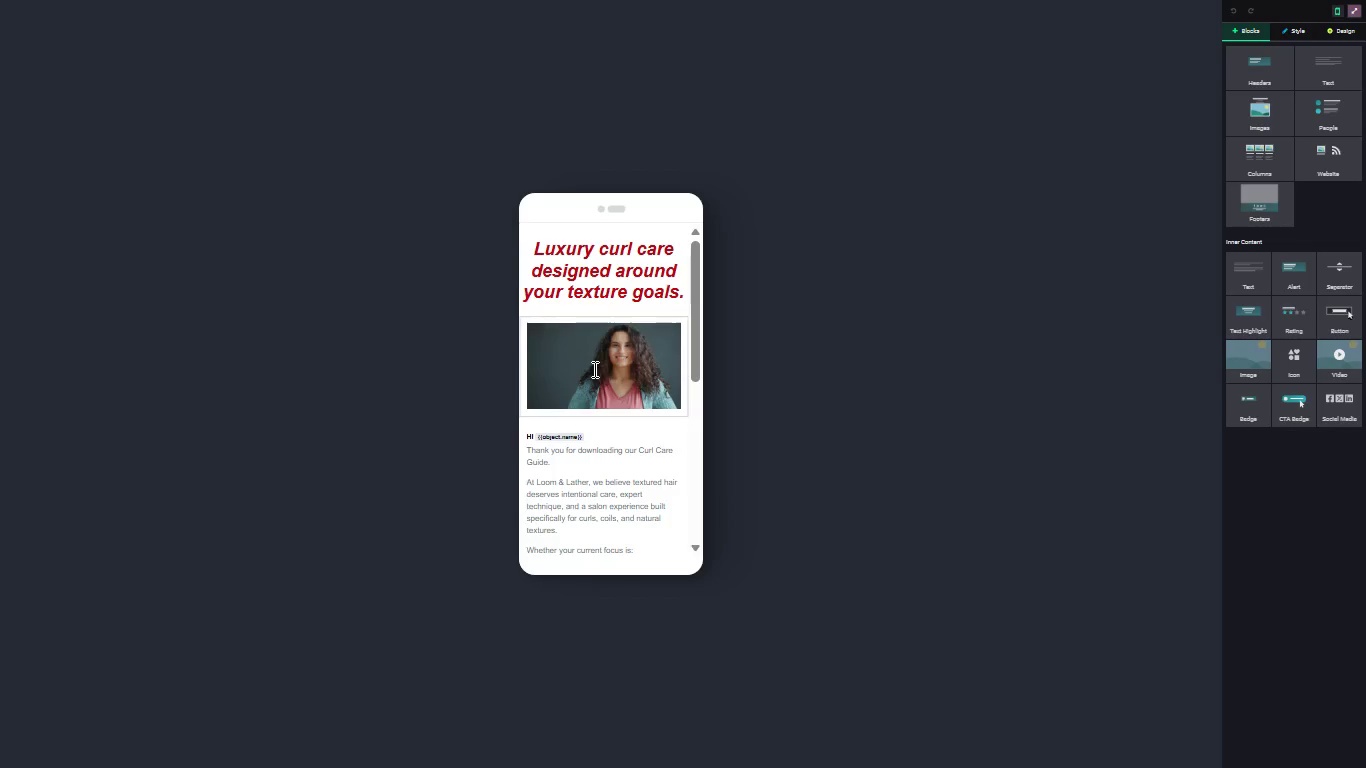 
scroll: coordinate [603, 360], scroll_direction: down, amount: 12.0
 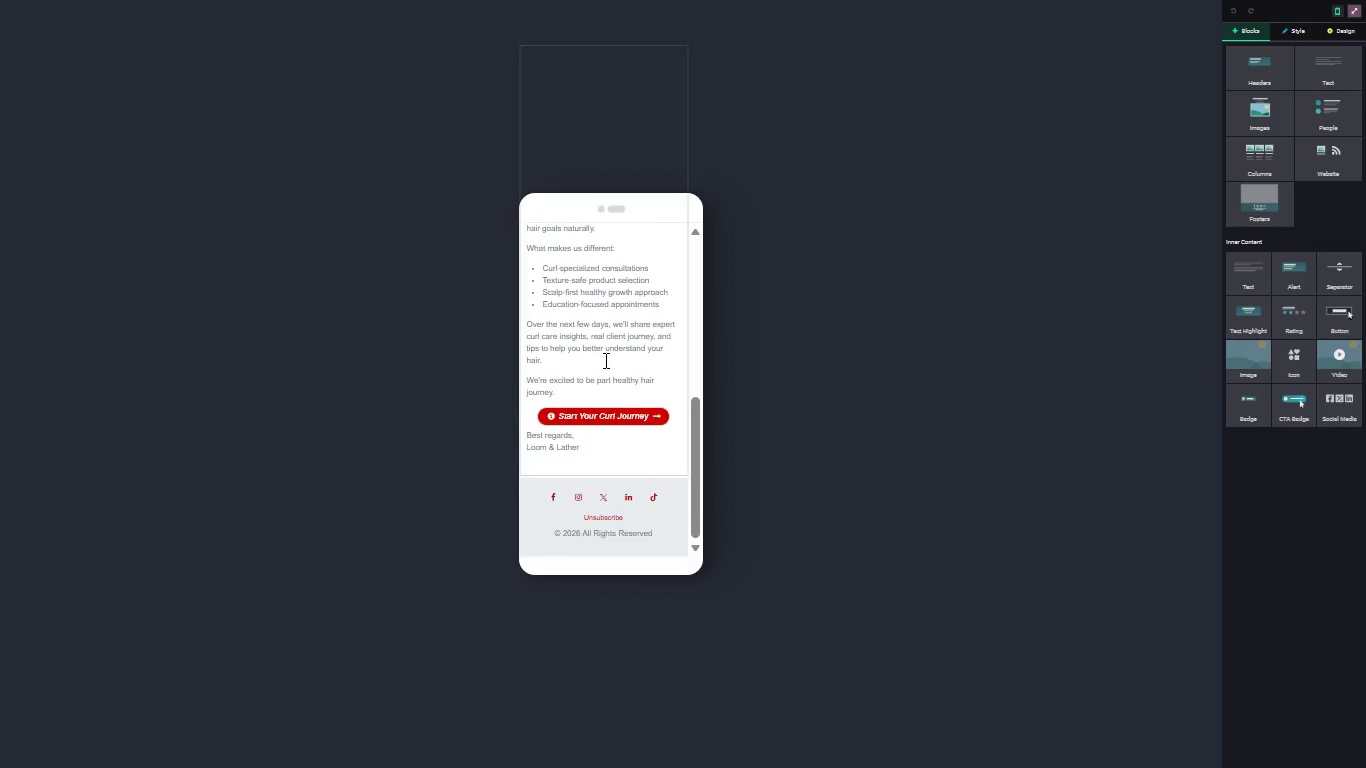 
scroll: coordinate [604, 360], scroll_direction: up, amount: 1.0
 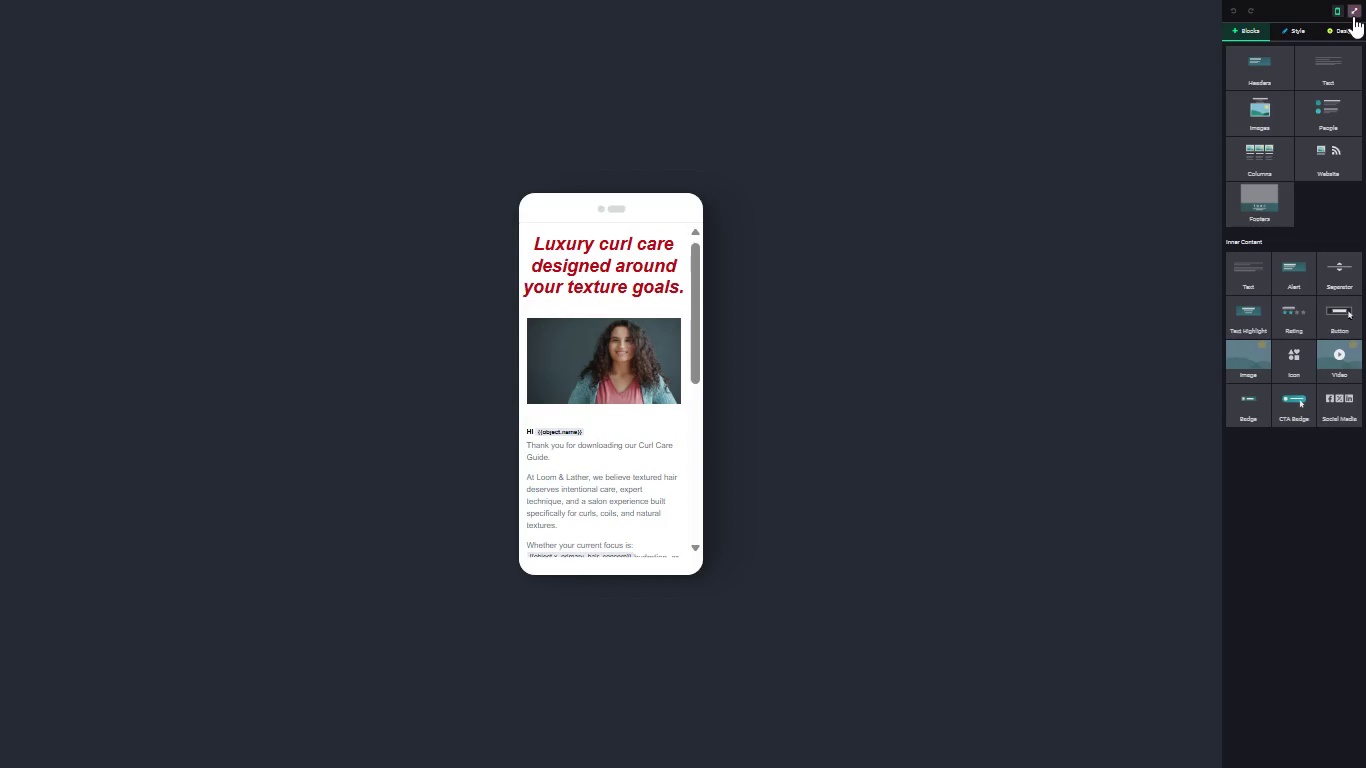 
left_click([1355, 16])
 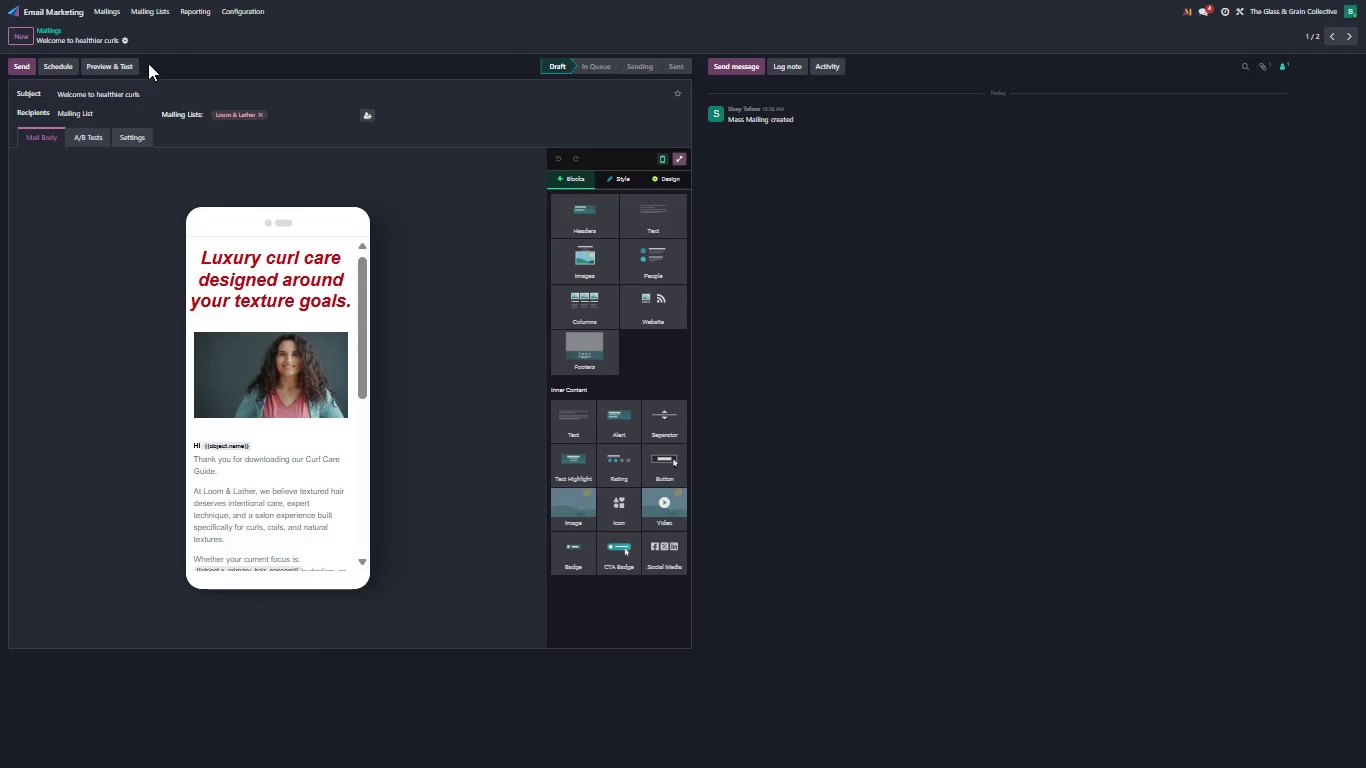 
key(Control+Equal)
 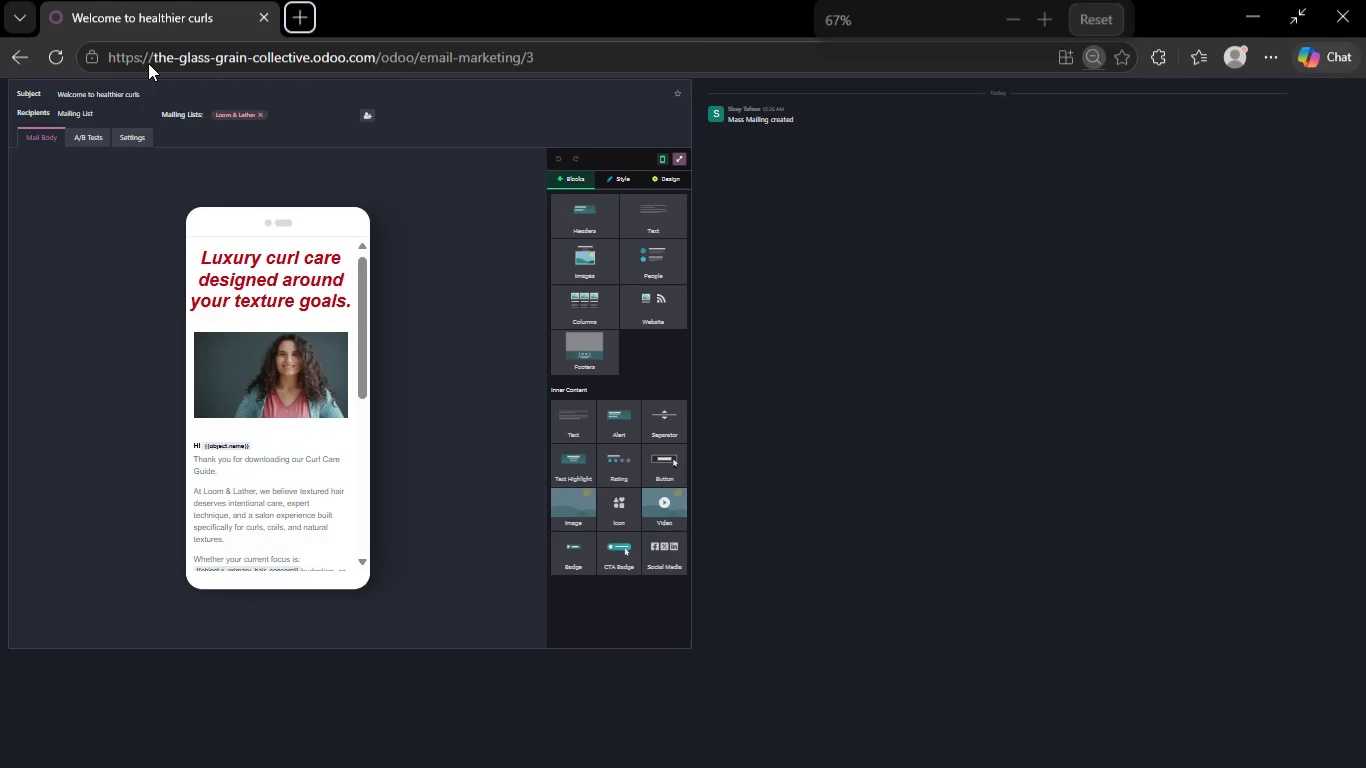 
key(Control+Equal)
 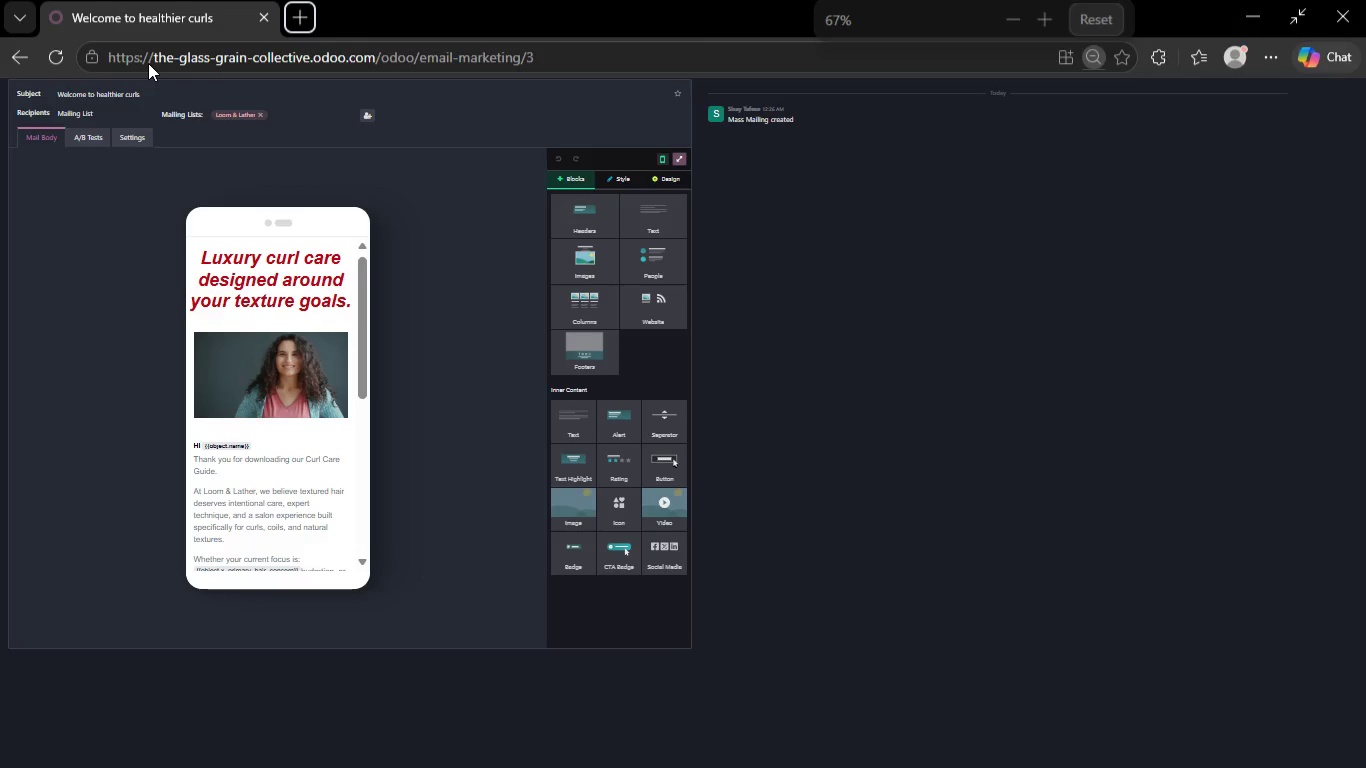 
key(Control+Equal)
 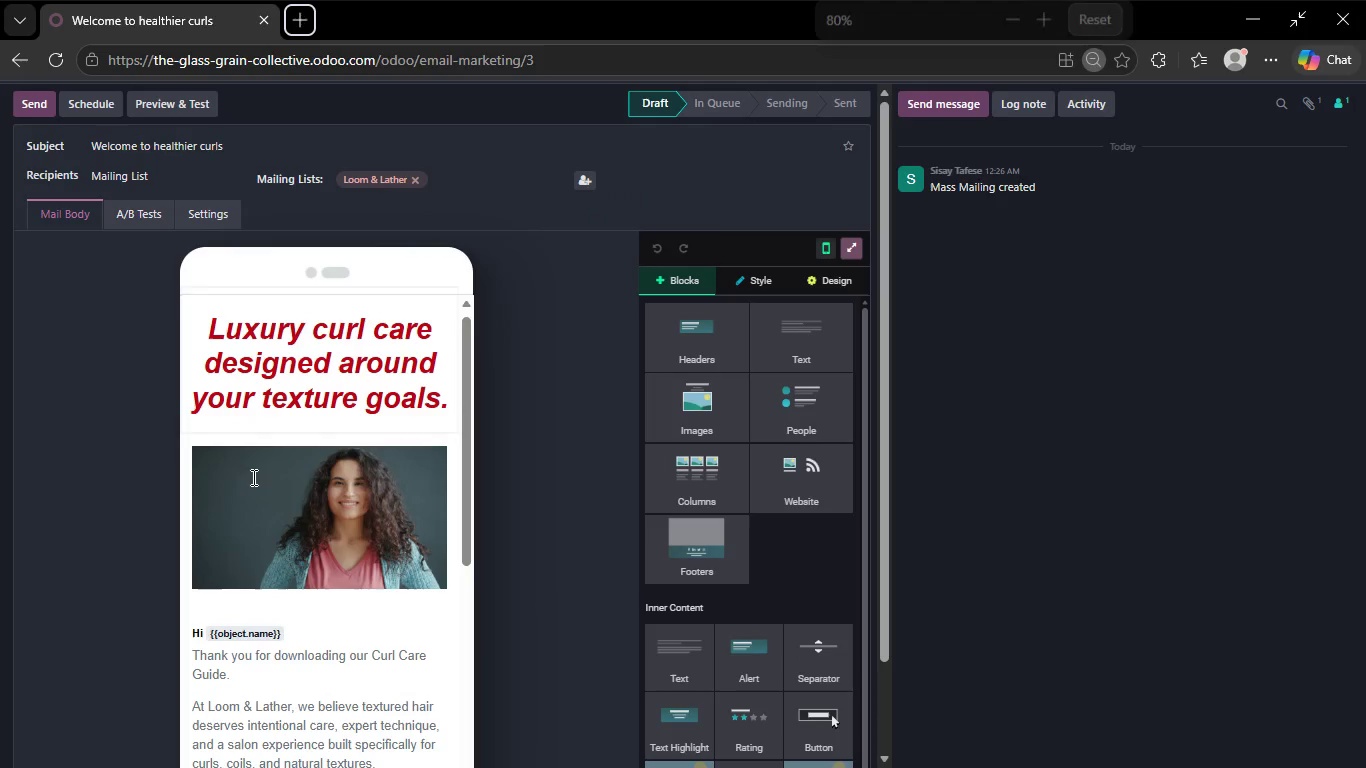 
scroll: coordinate [94, 377], scroll_direction: up, amount: 12.0
 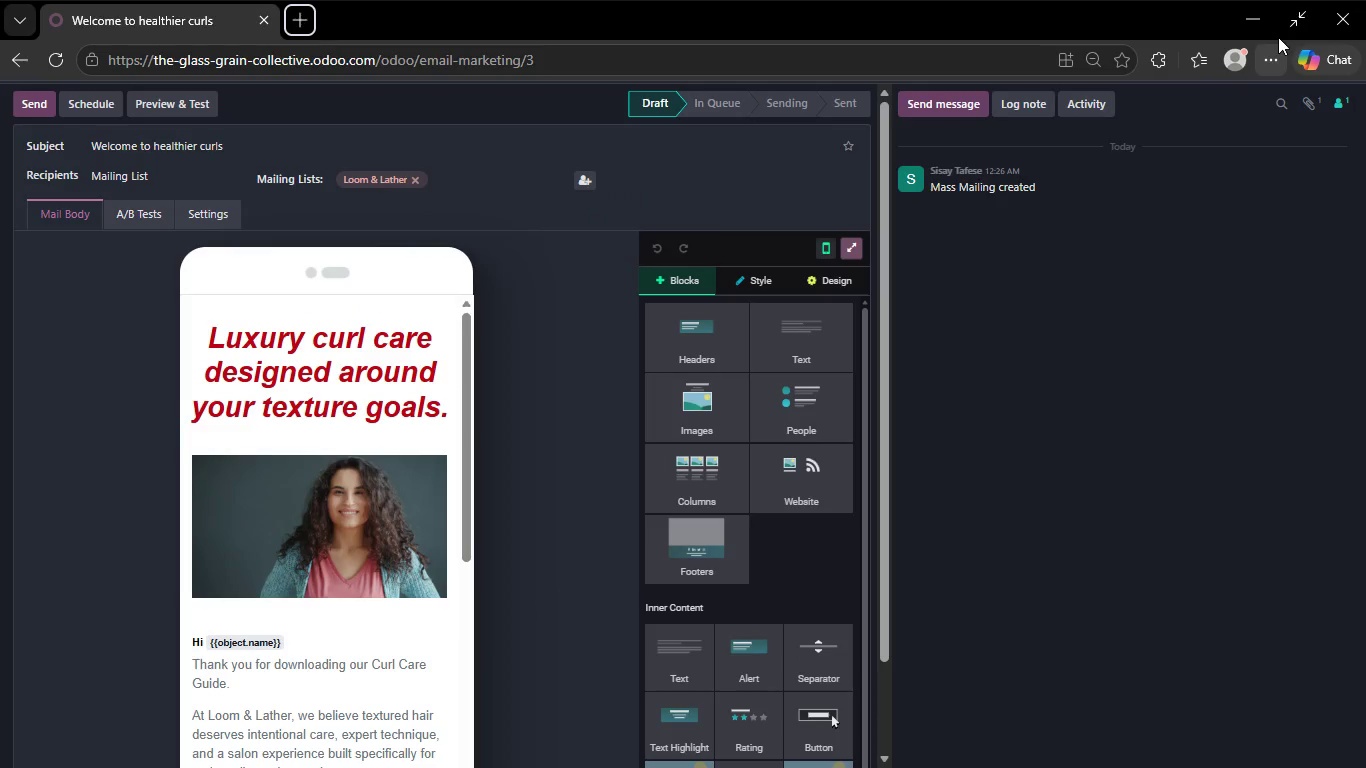 
left_click([1294, 16])
 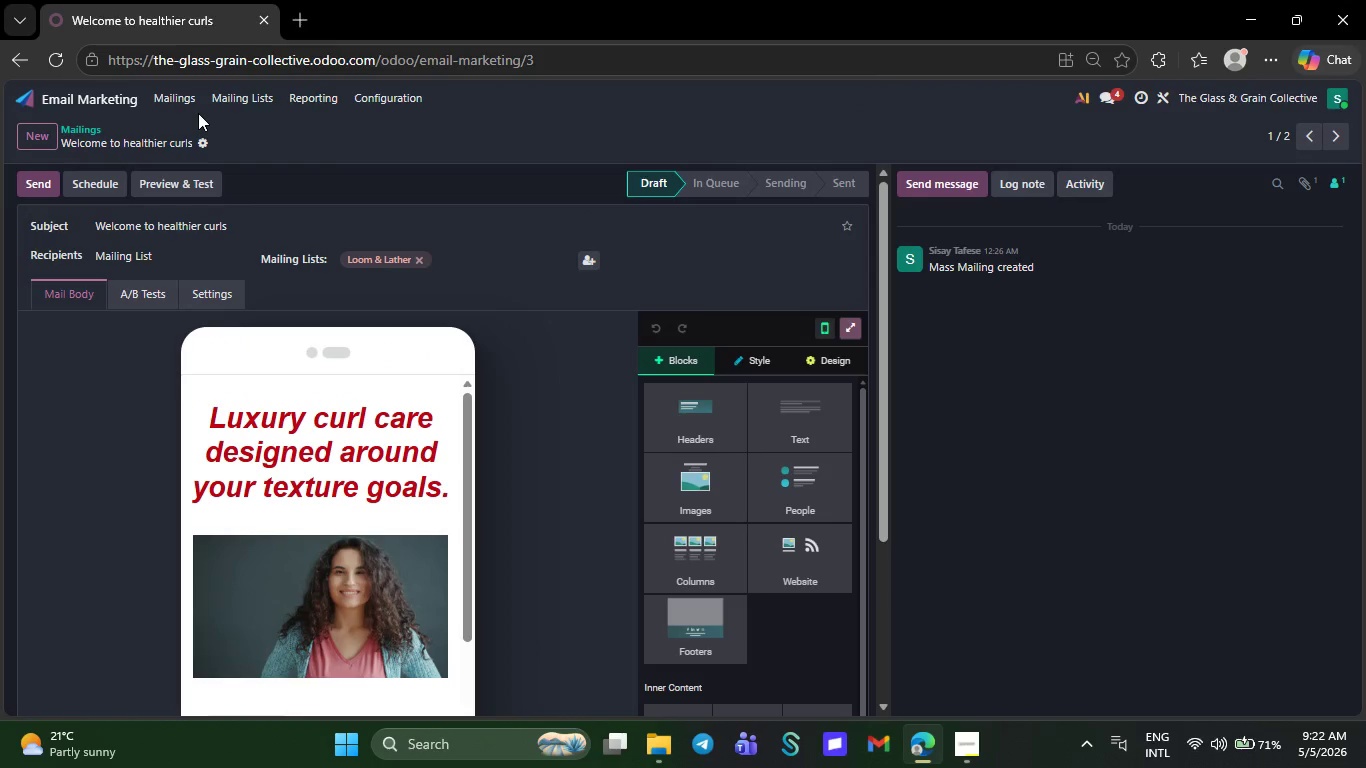 
left_click([161, 89])
 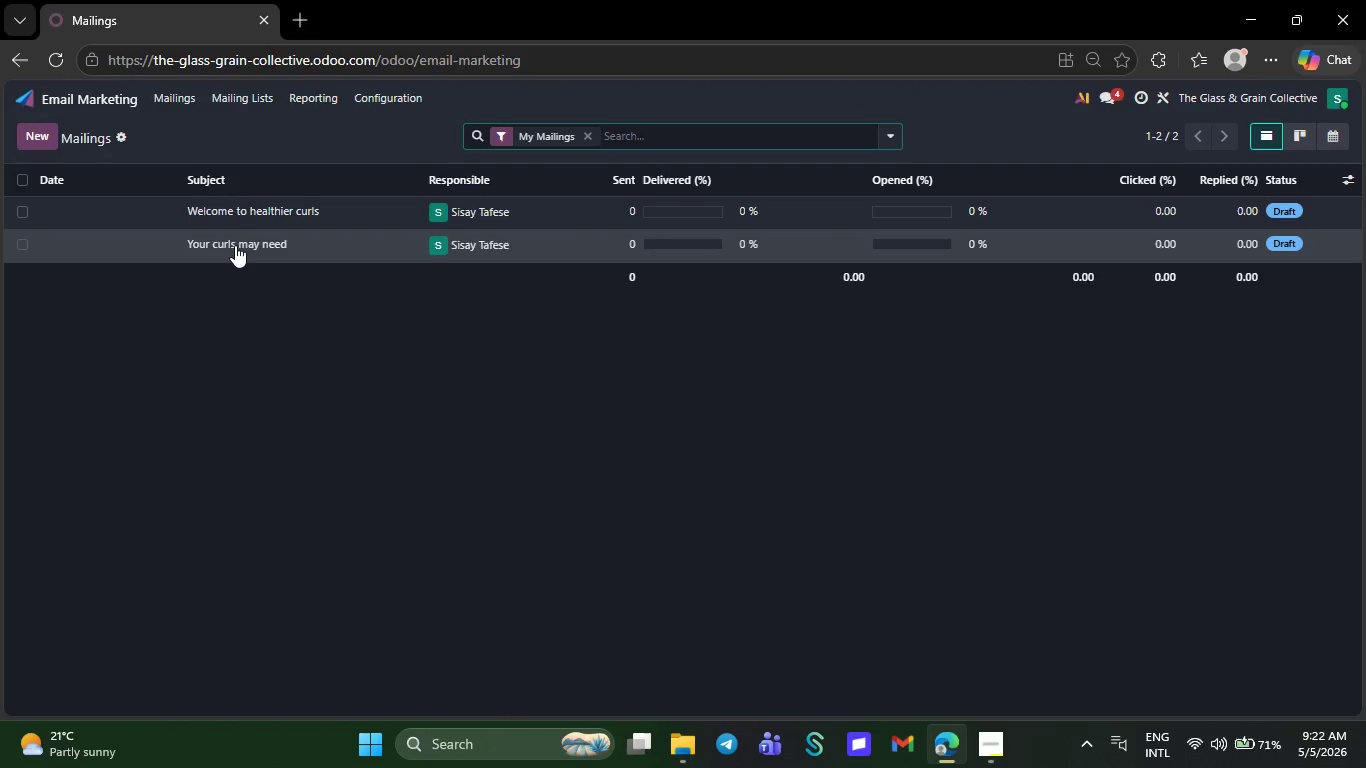 
left_click([235, 245])
 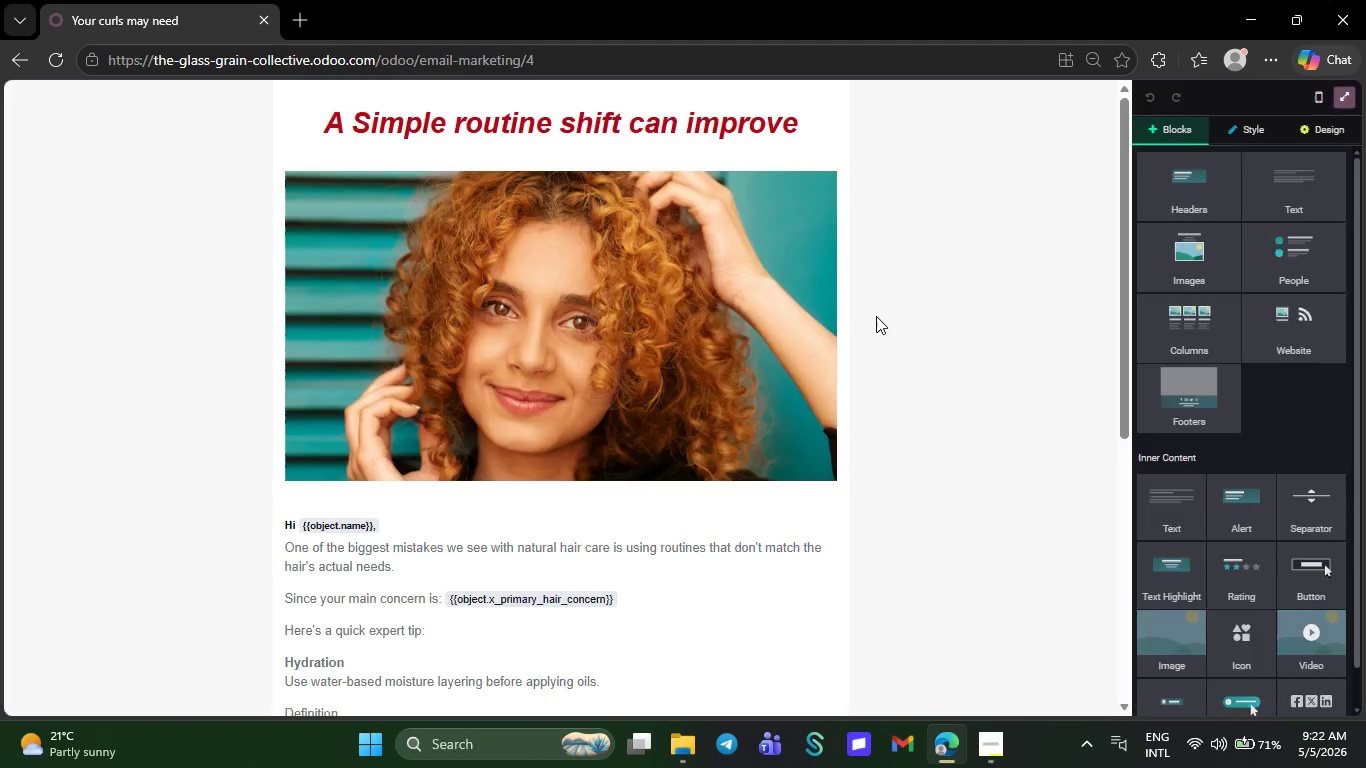 
scroll: coordinate [965, 276], scroll_direction: down, amount: 6.0
 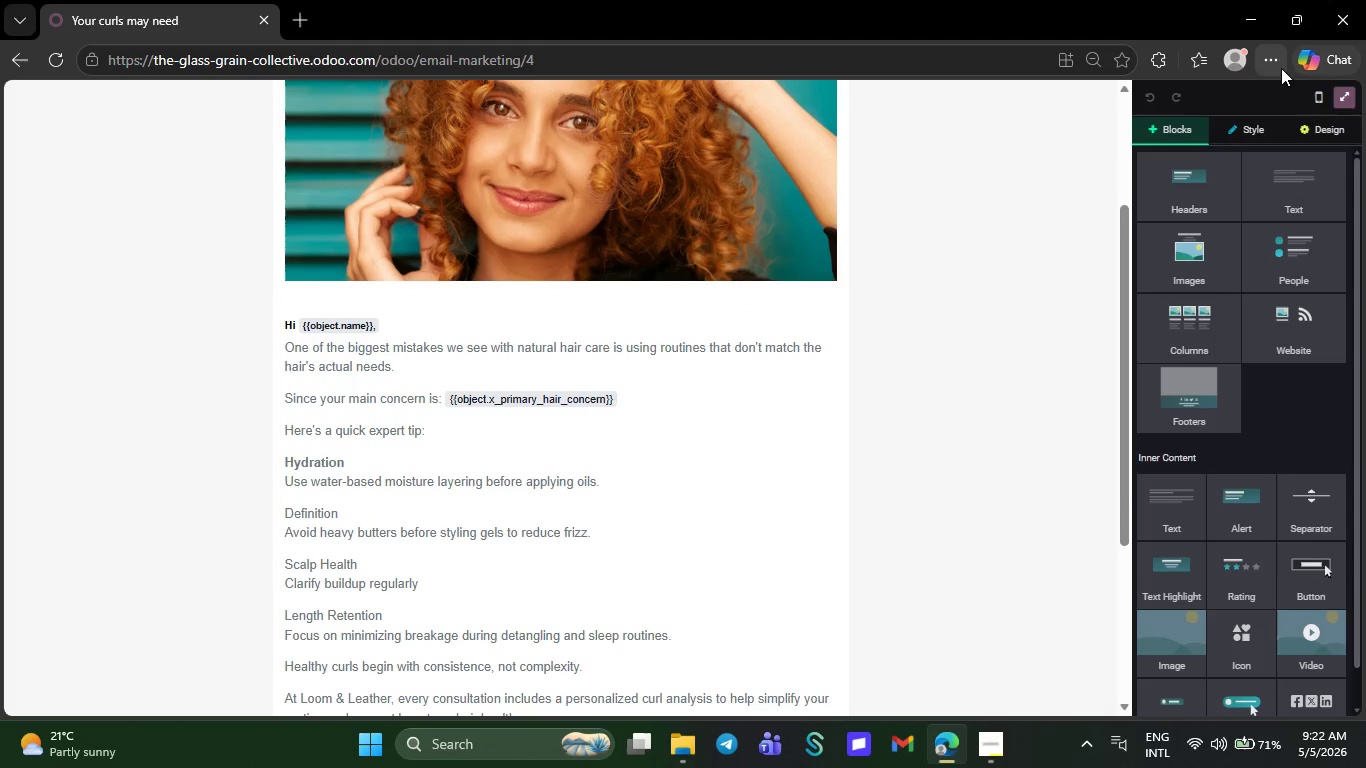 
left_click([1281, 68])
 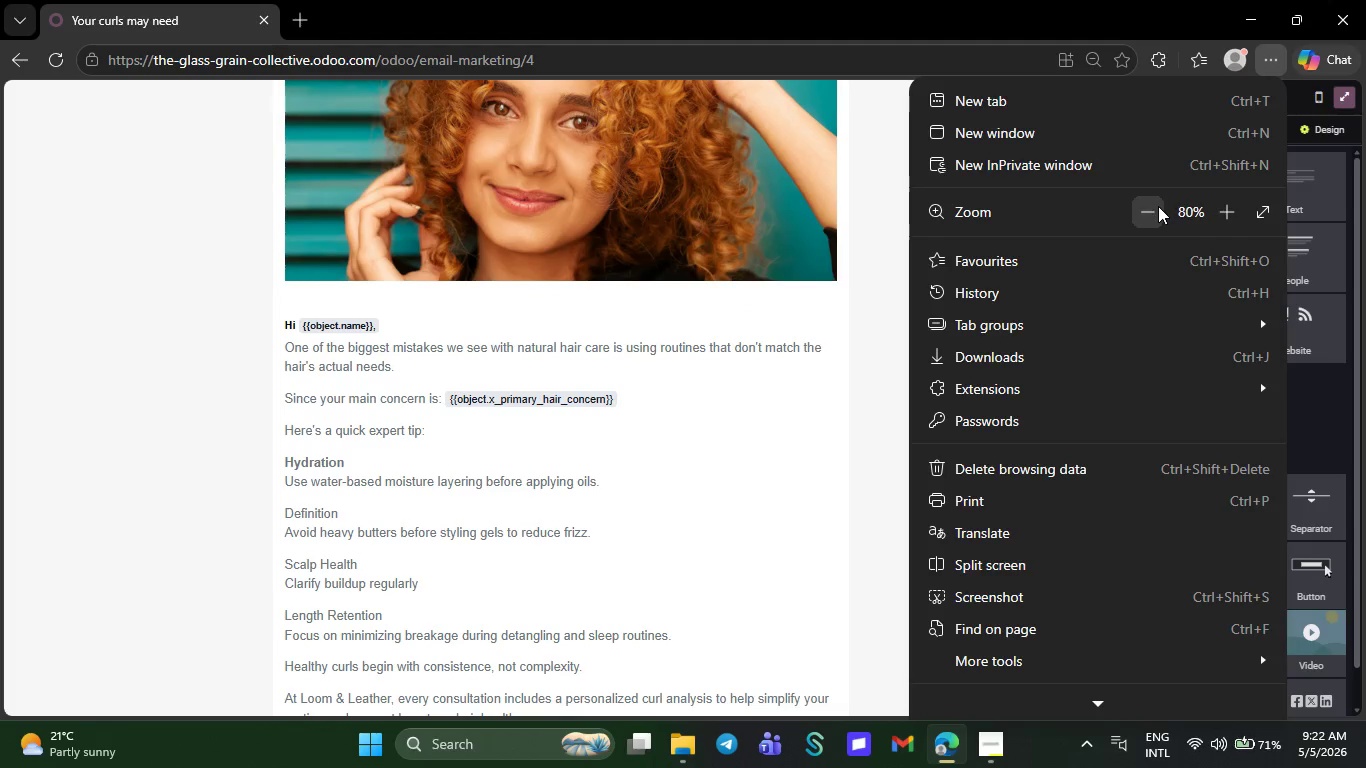 
left_click([1158, 206])
 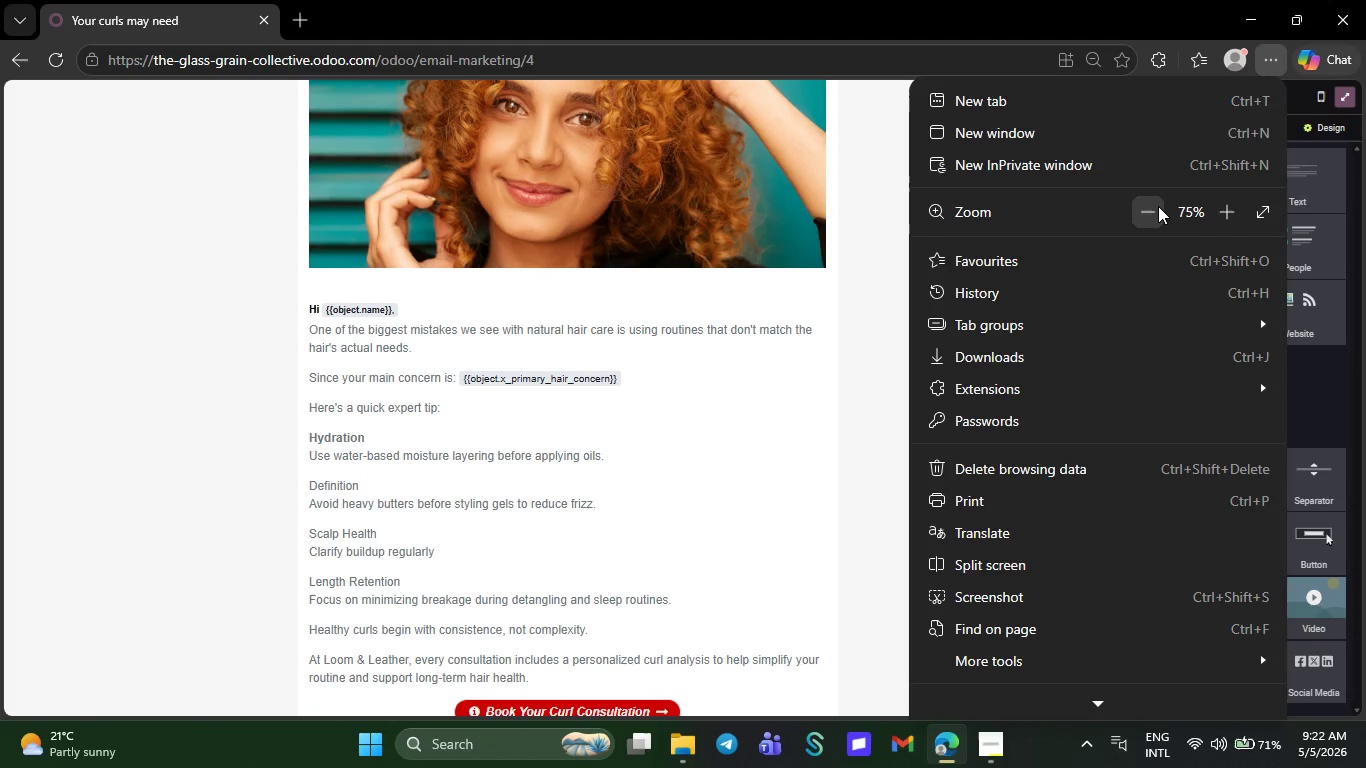 
left_click([1158, 206])
 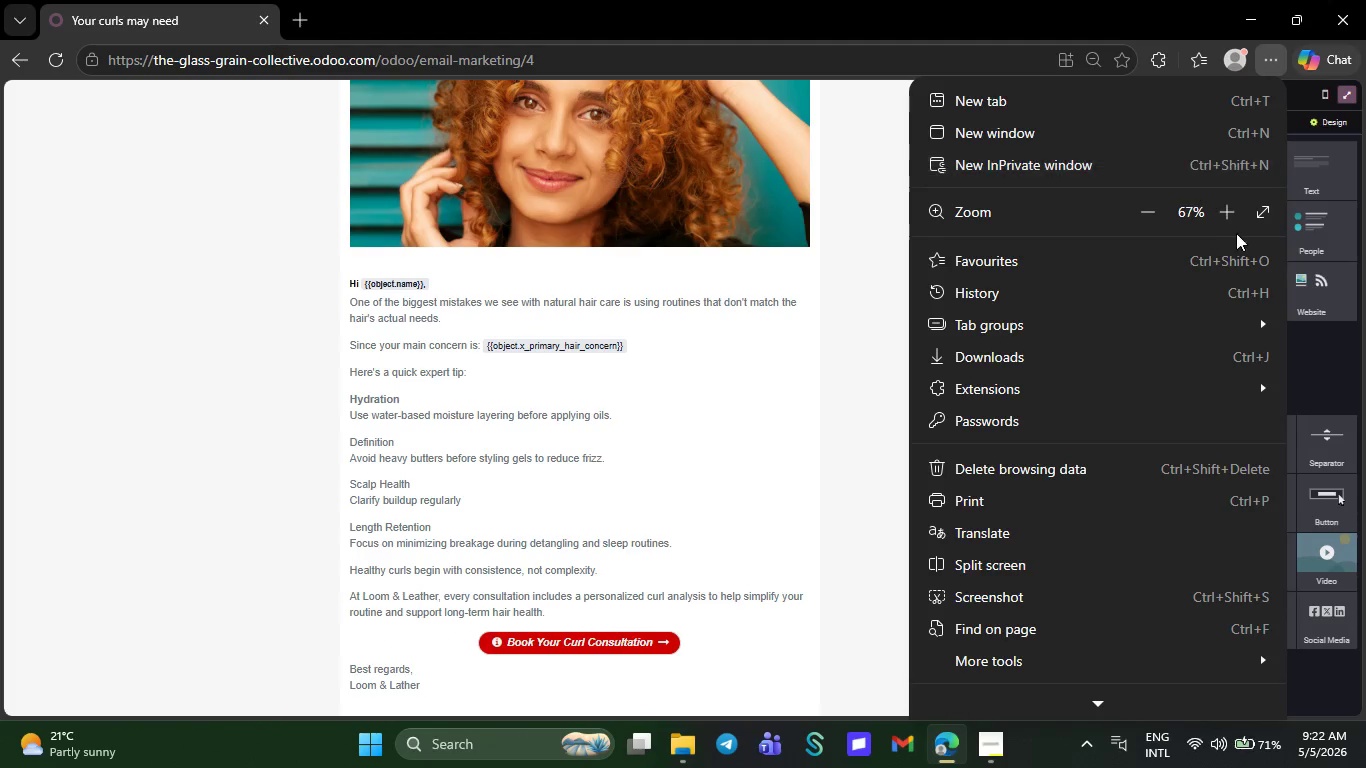 
left_click([1260, 216])
 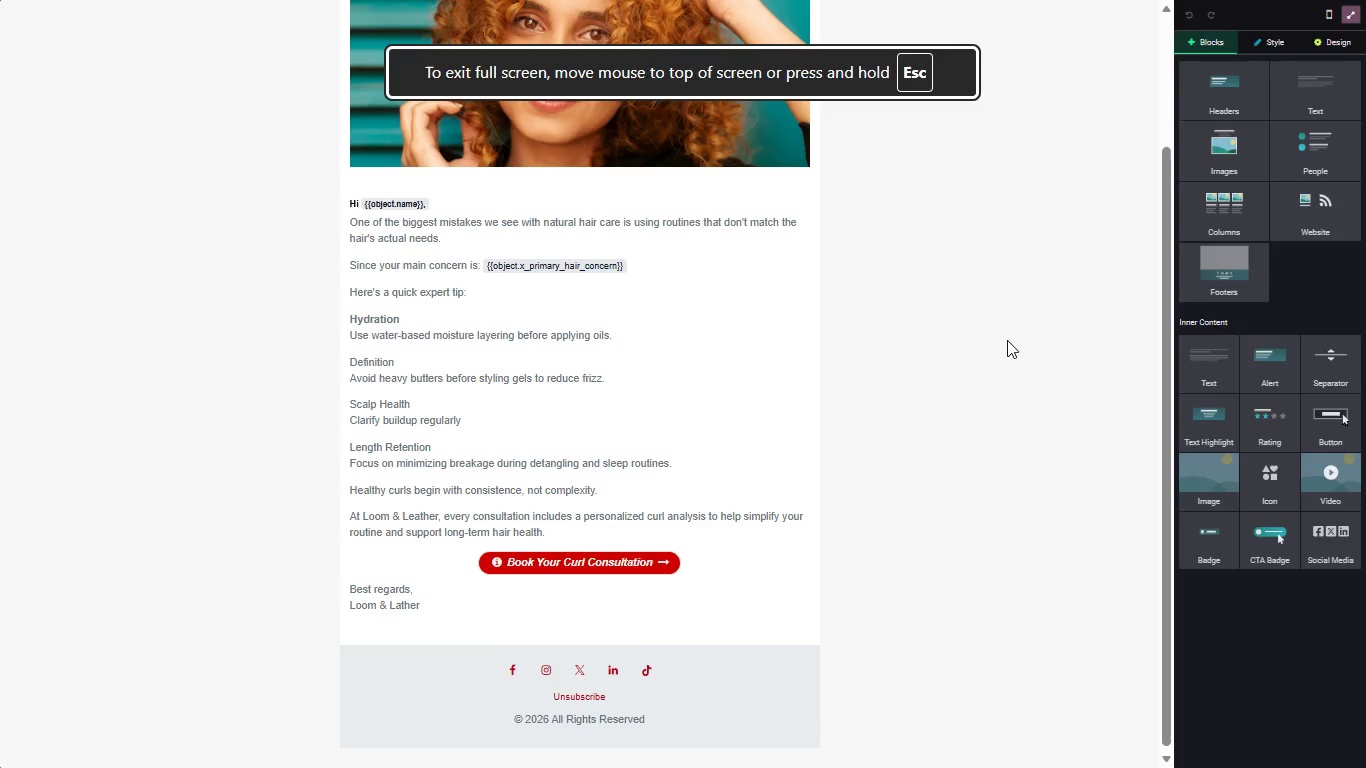 
scroll: coordinate [1007, 340], scroll_direction: up, amount: 2.0
 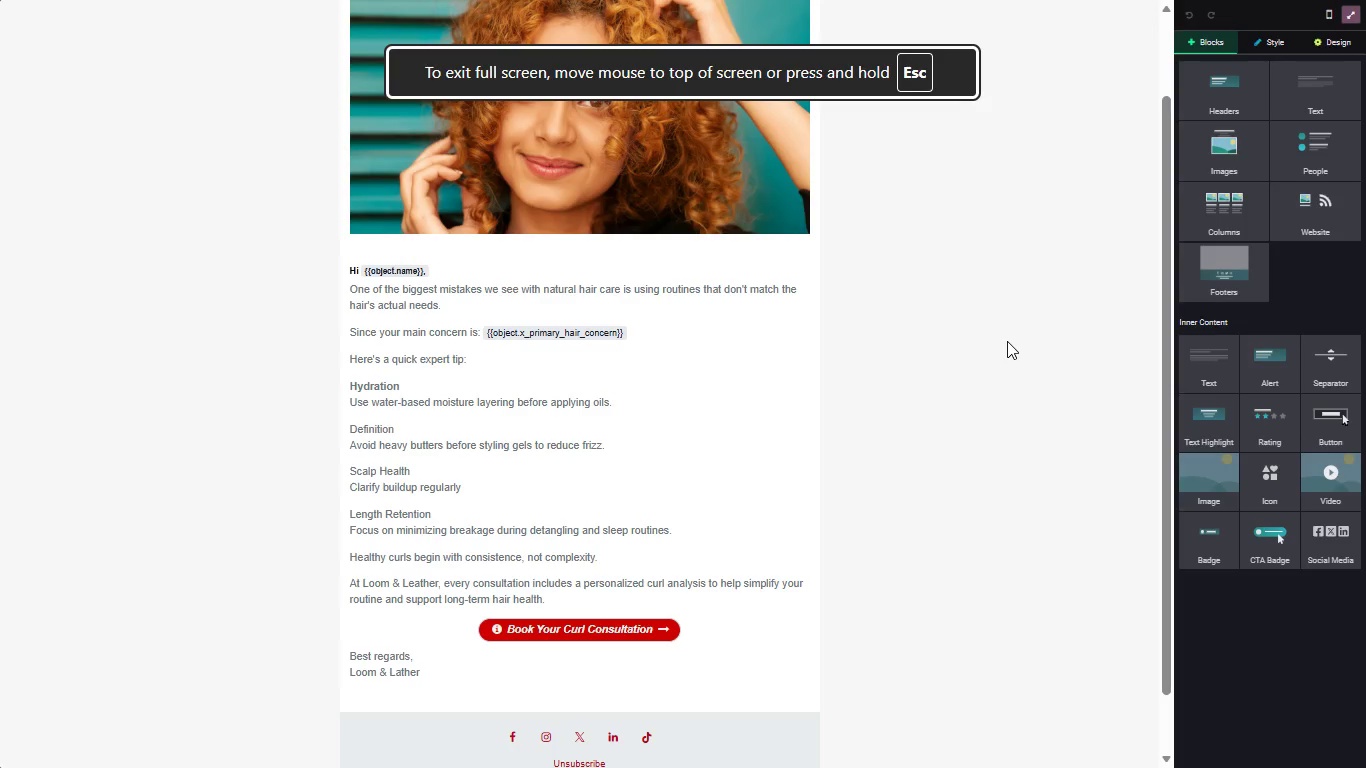 
key(Control+Minus)
 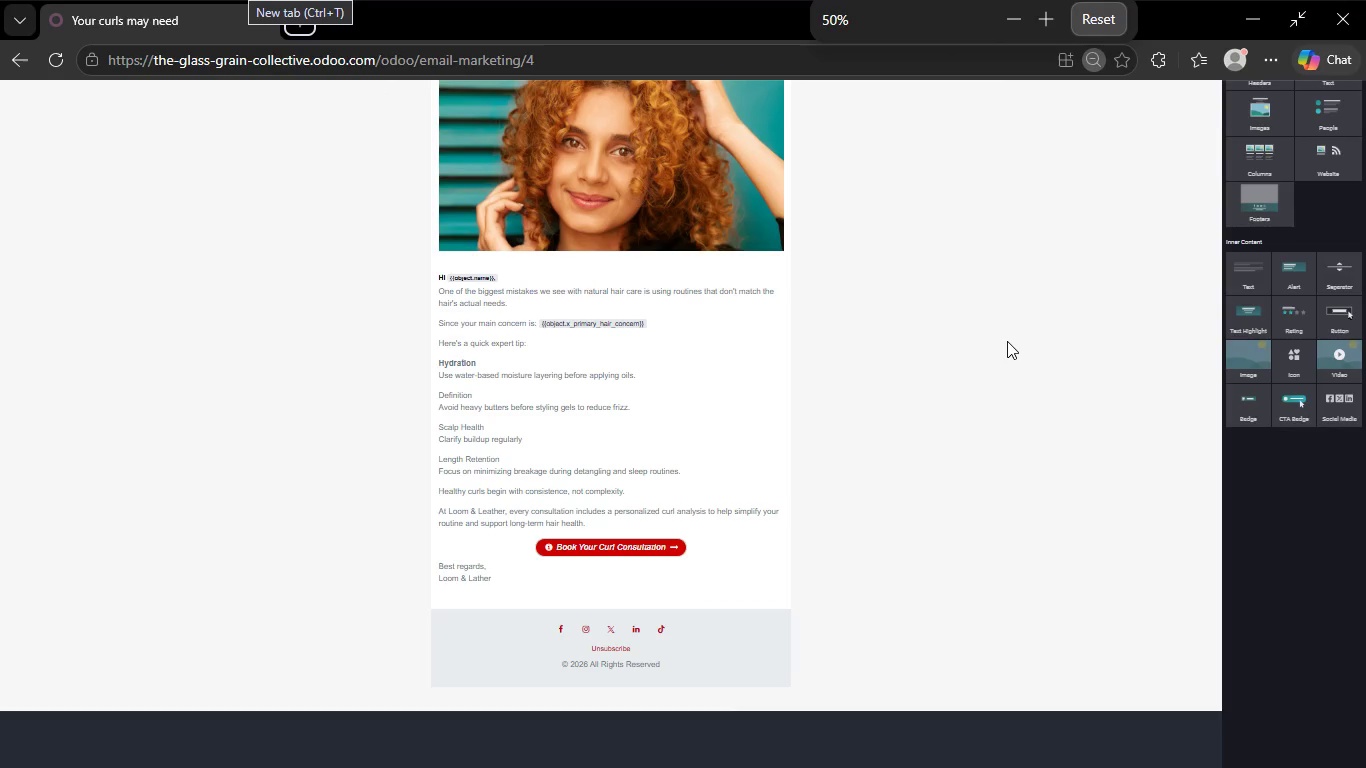 
left_click([1007, 341])
 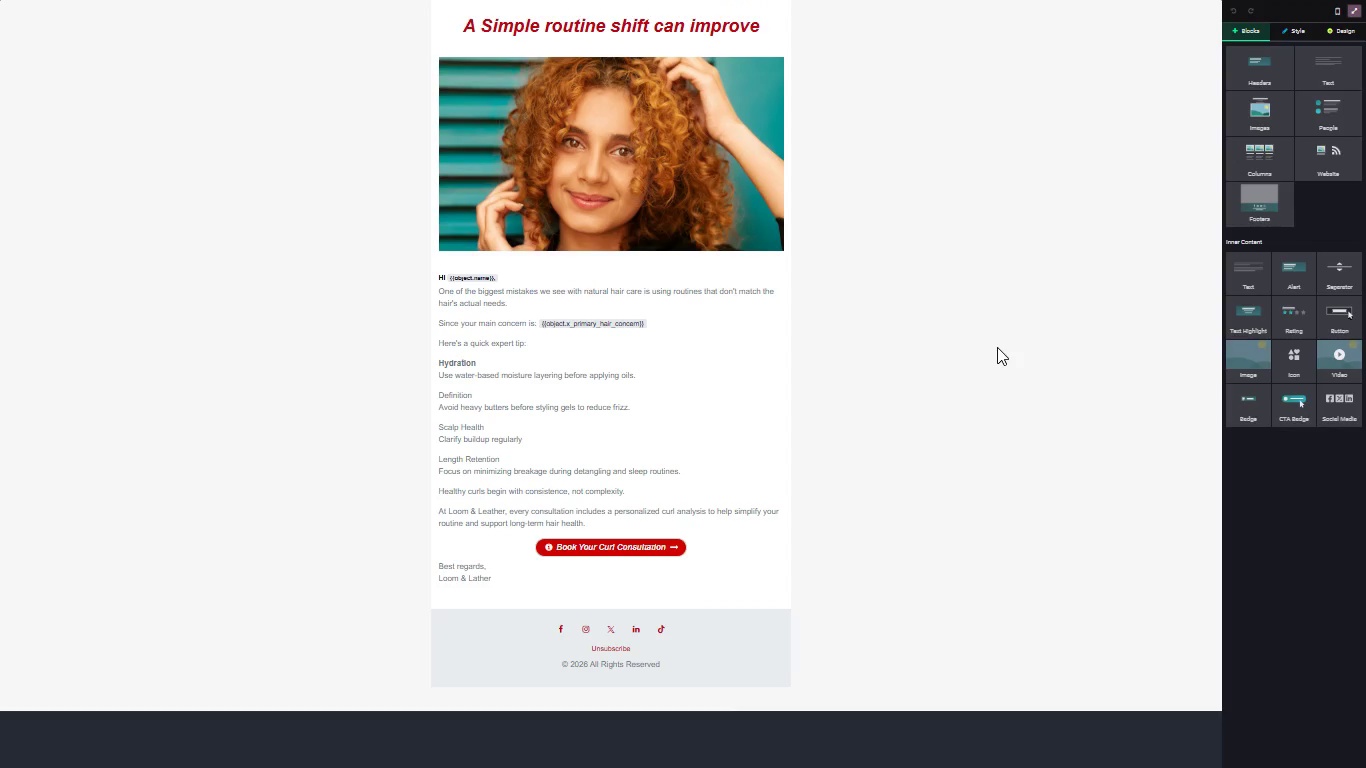 
scroll: coordinate [996, 348], scroll_direction: up, amount: 5.0
 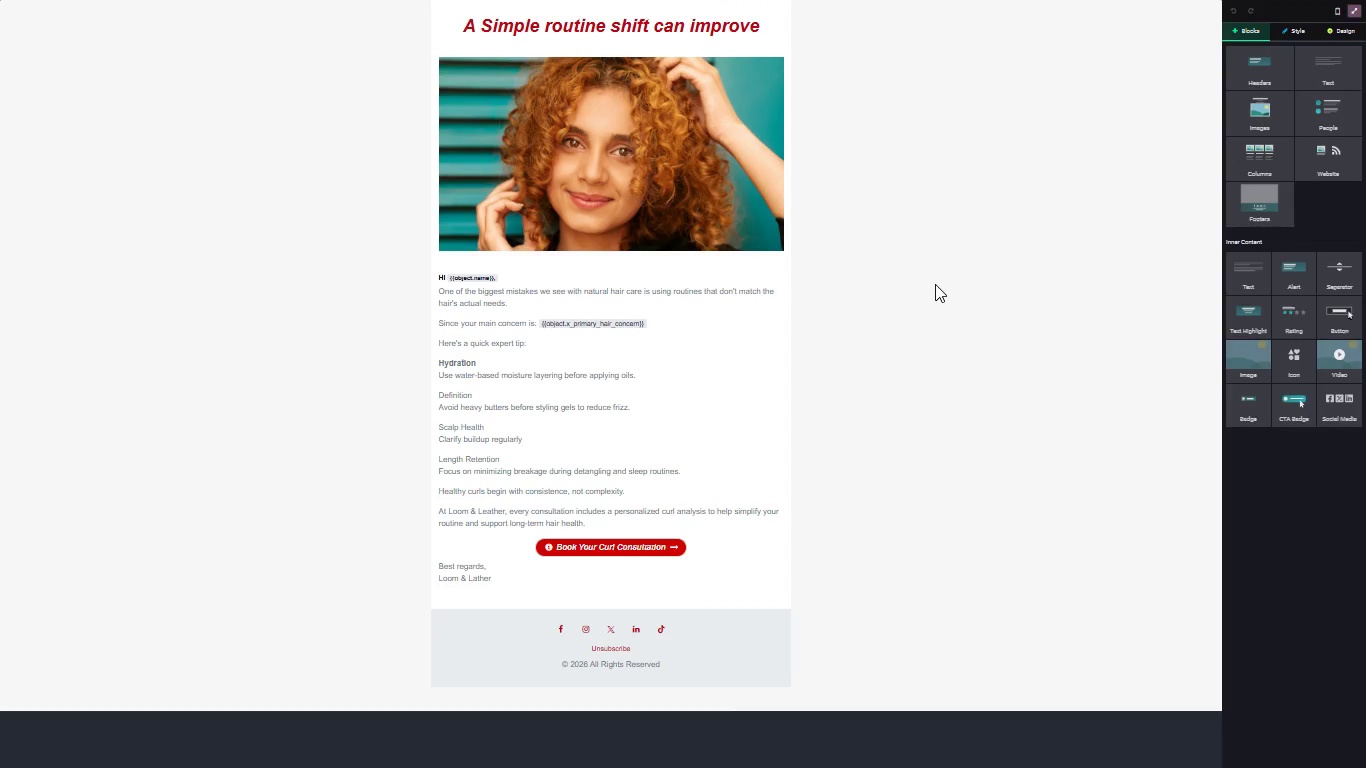 
wait(9.55)
 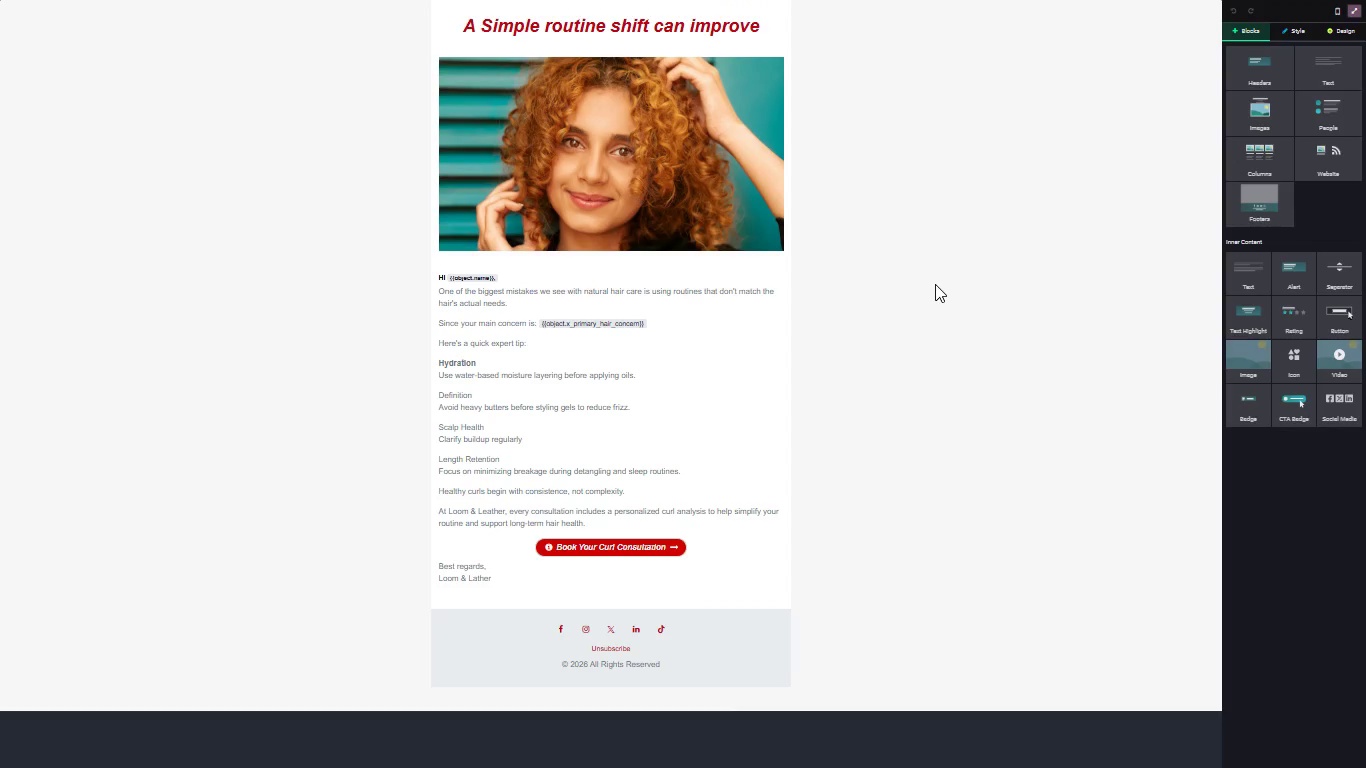 
key(Meta+PrintScreen)
 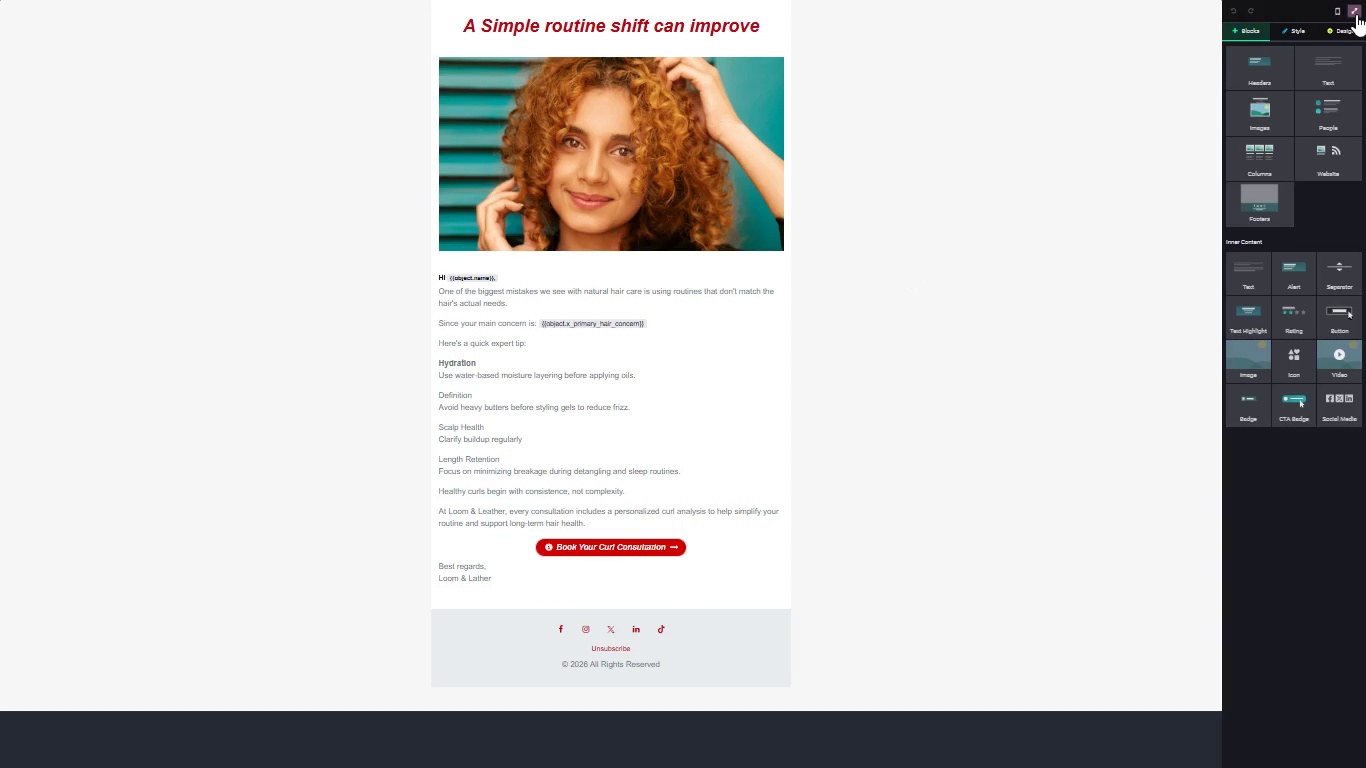 
left_click([1355, 8])
 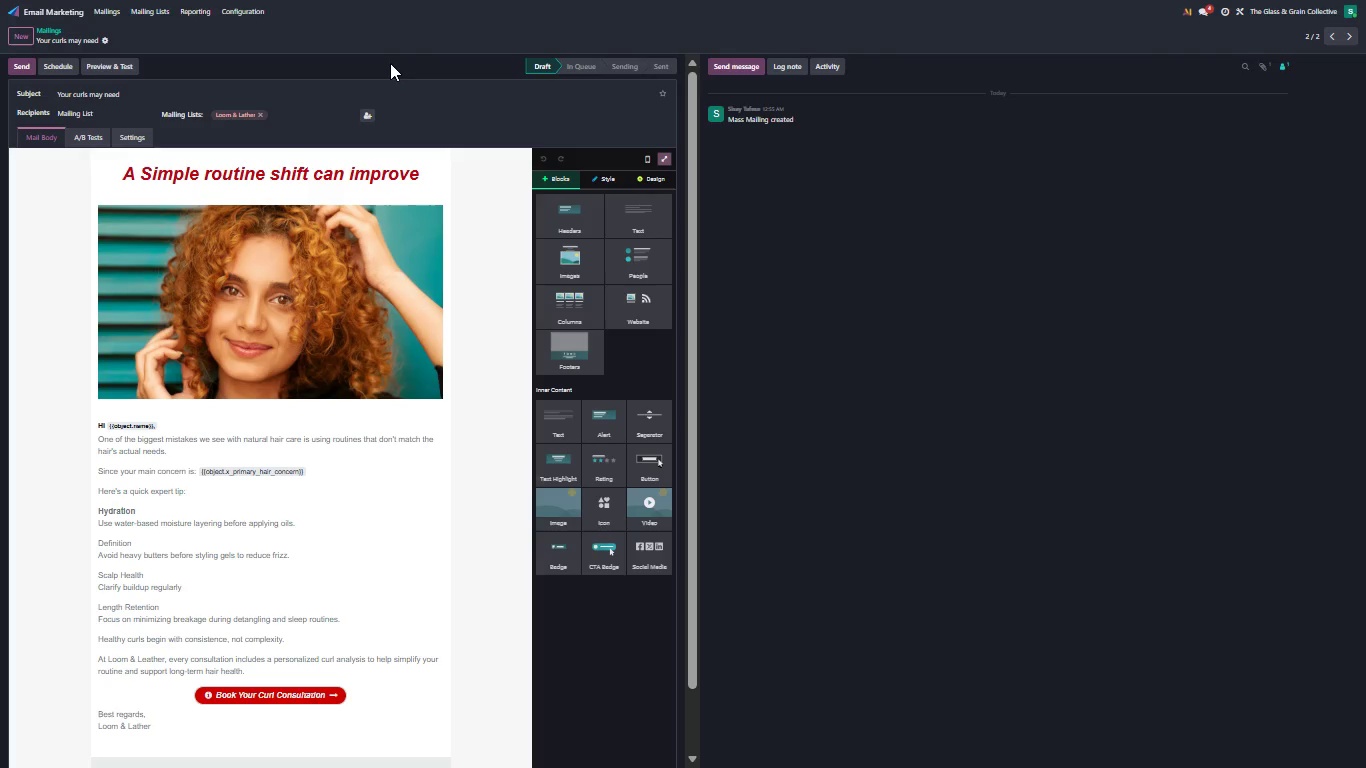 
key(Control+Equal)
 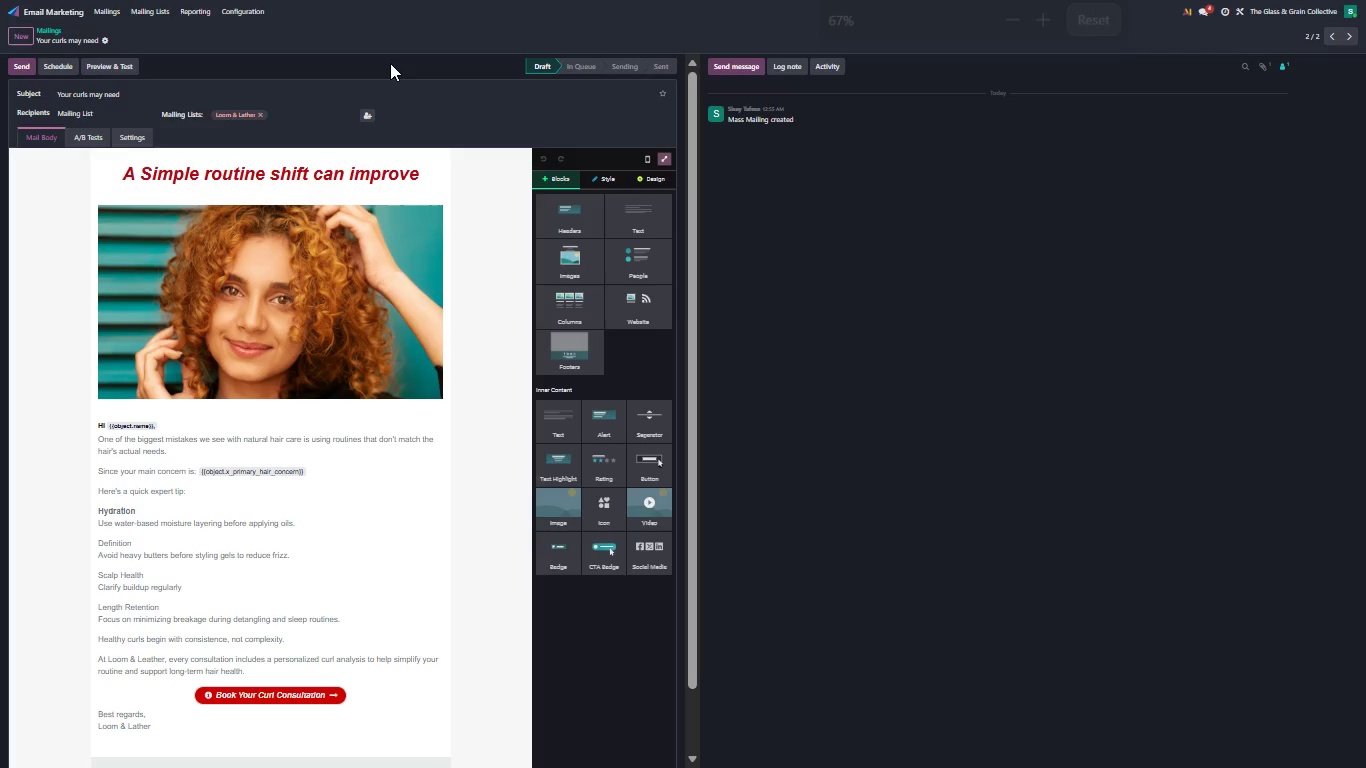 
key(Control+Equal)
 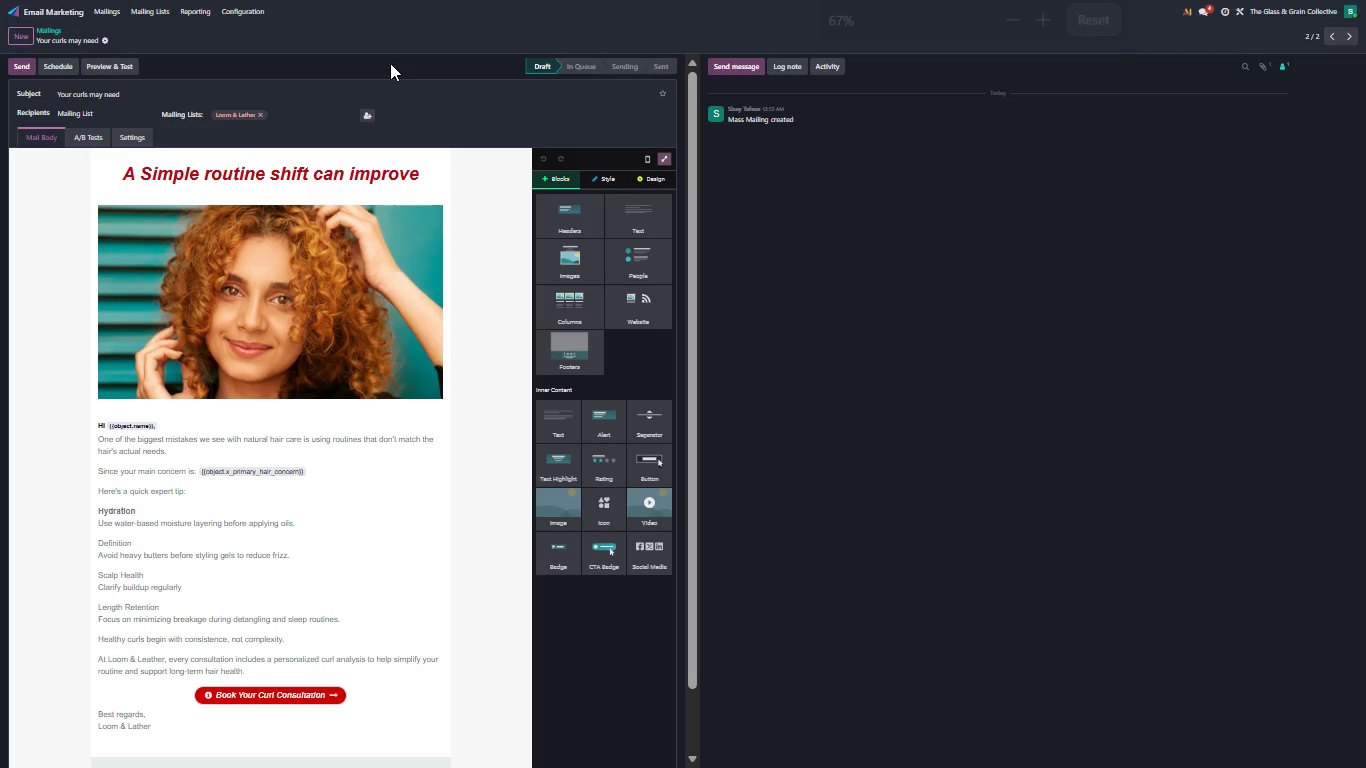 
key(Control+Equal)
 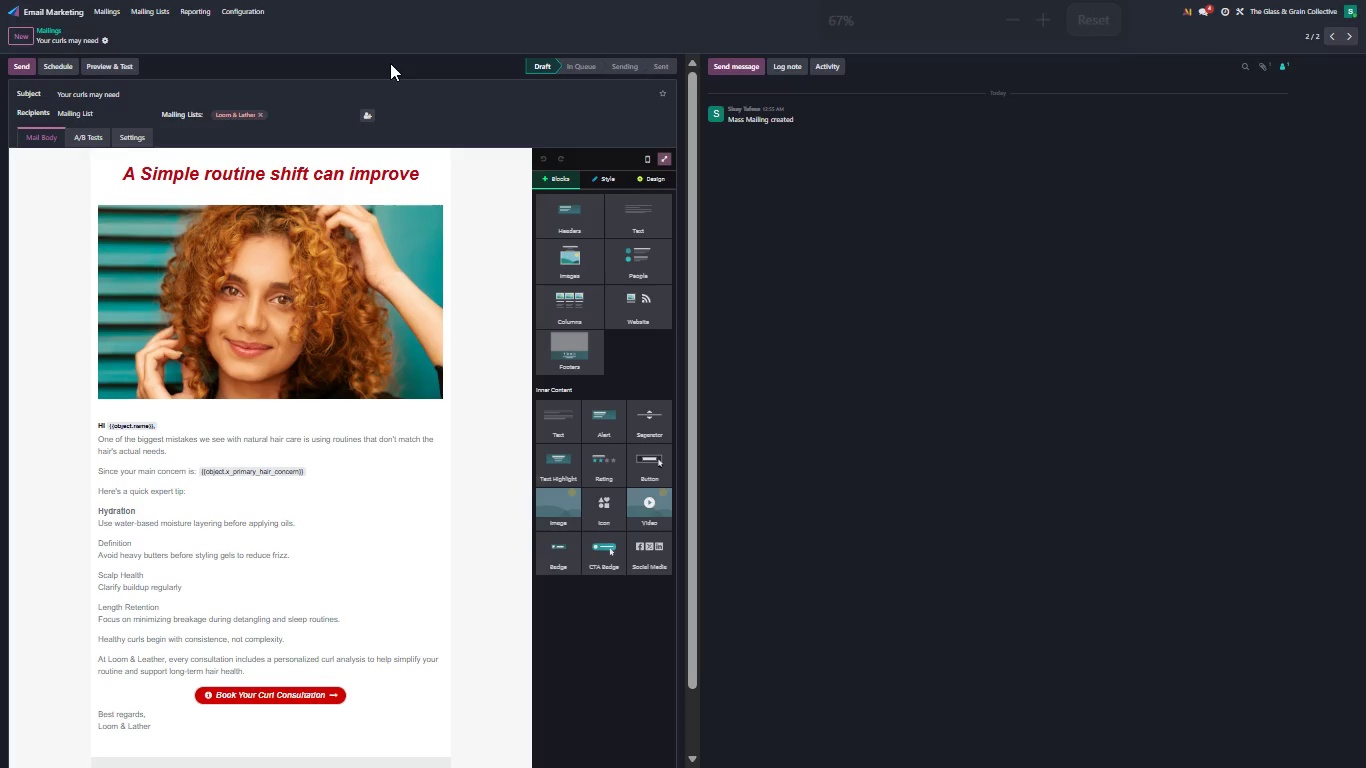 
key(Control+Equal)
 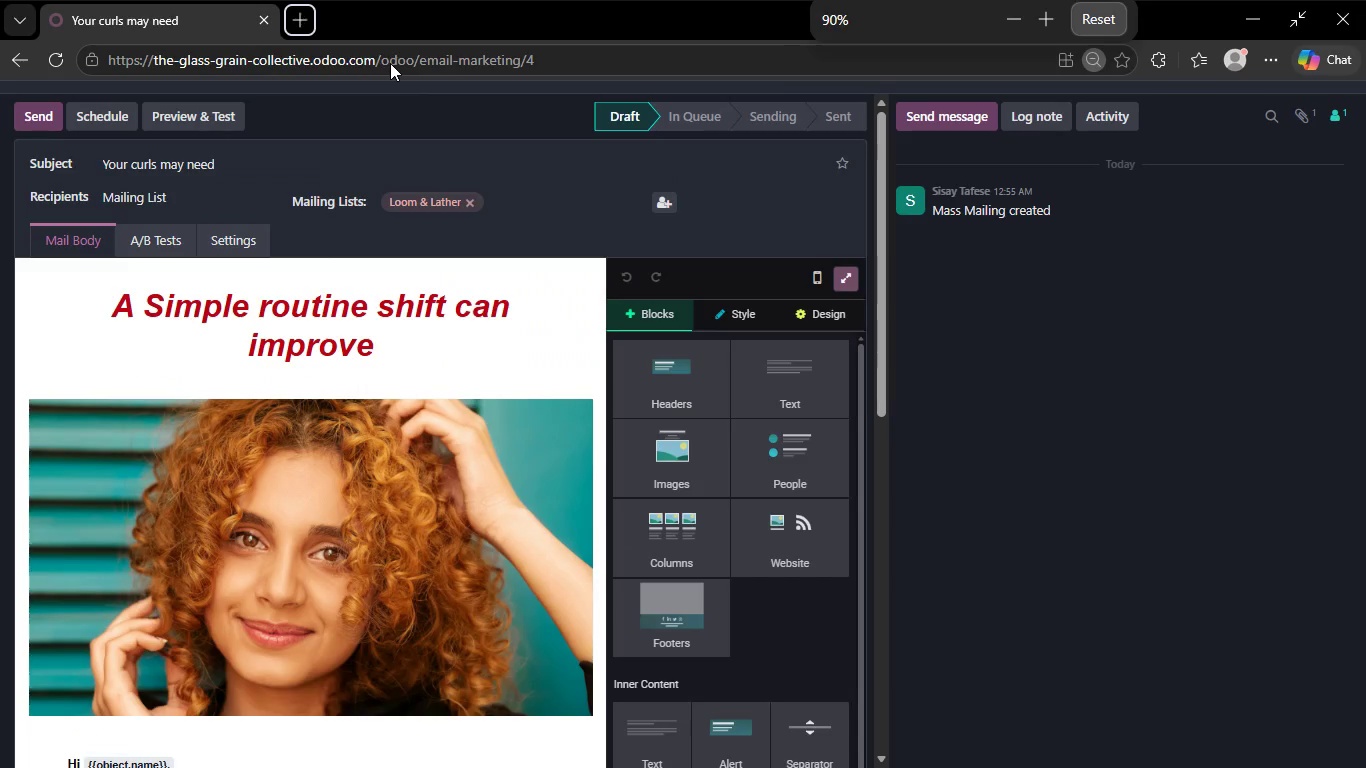 
key(Control+Equal)
 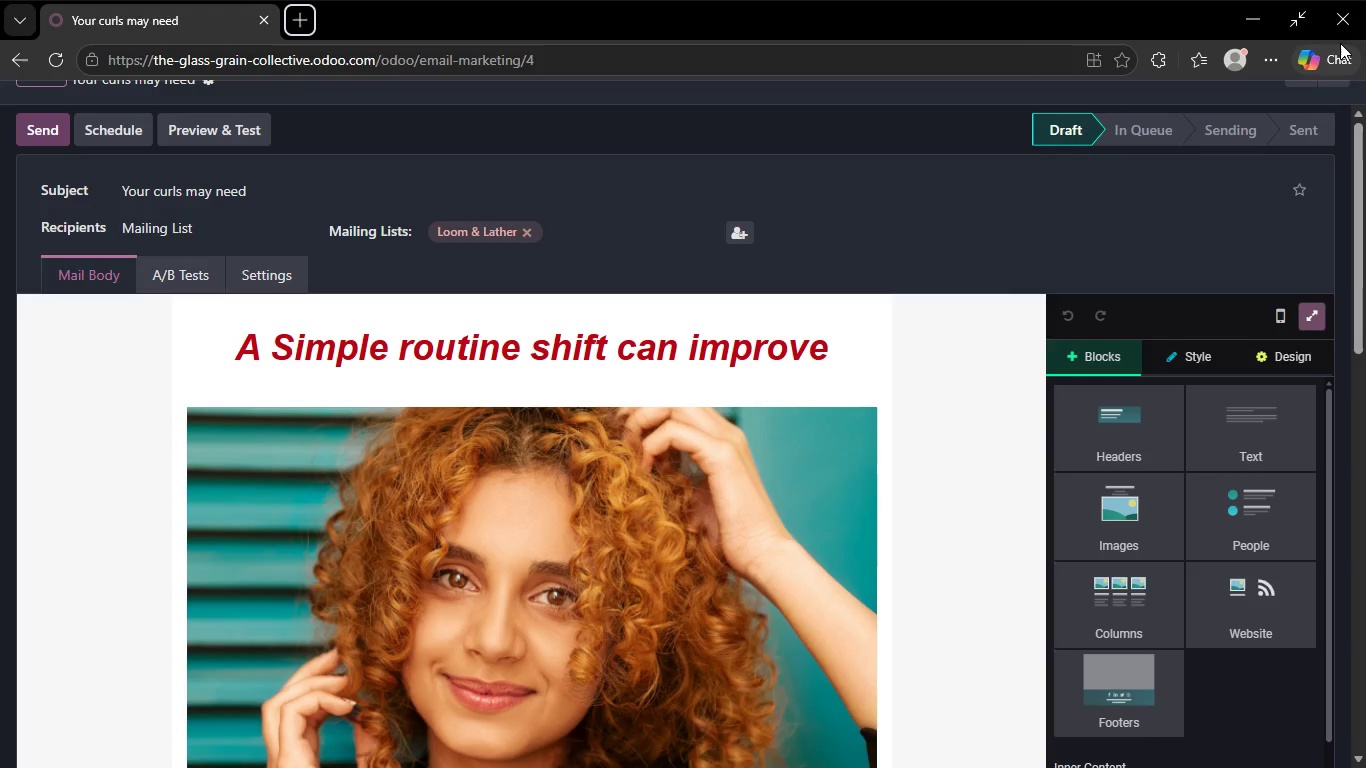 
left_click([1304, 25])
 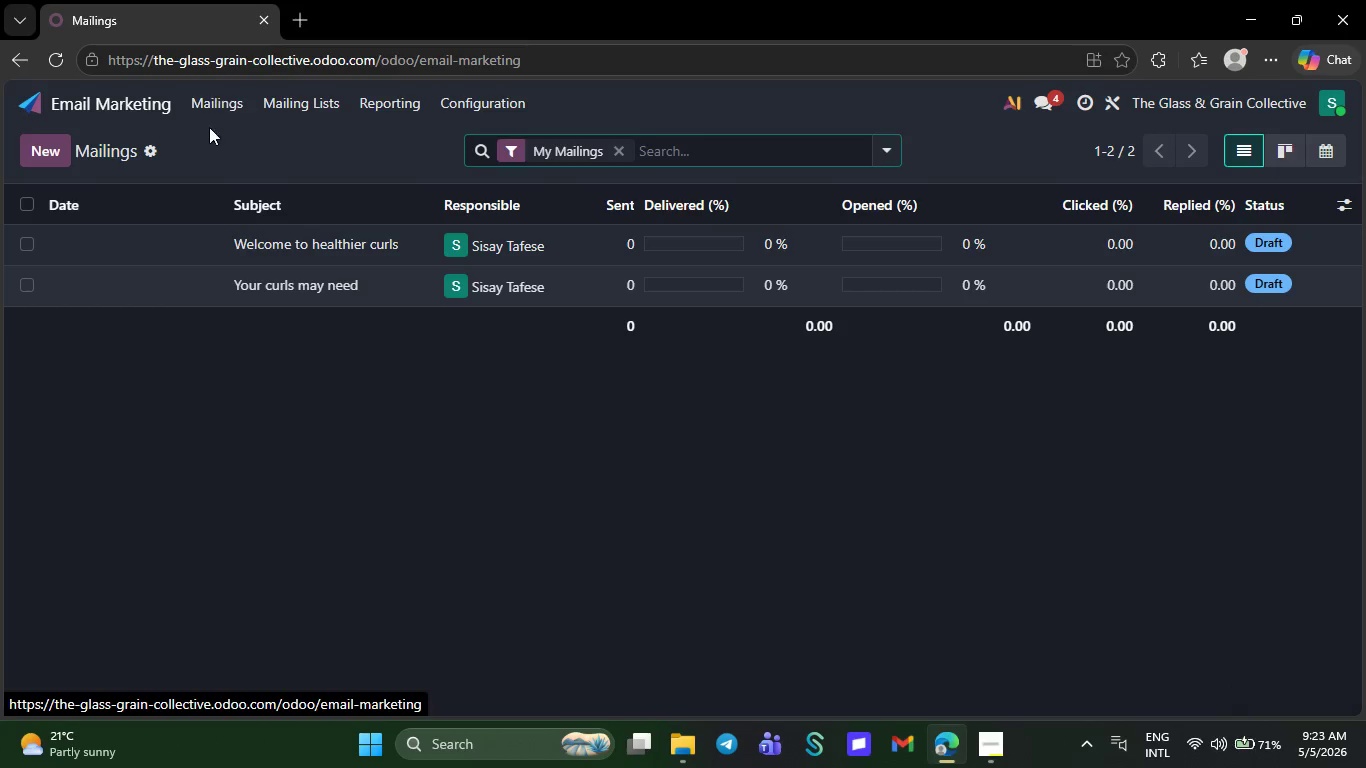 
left_click([65, 149])
 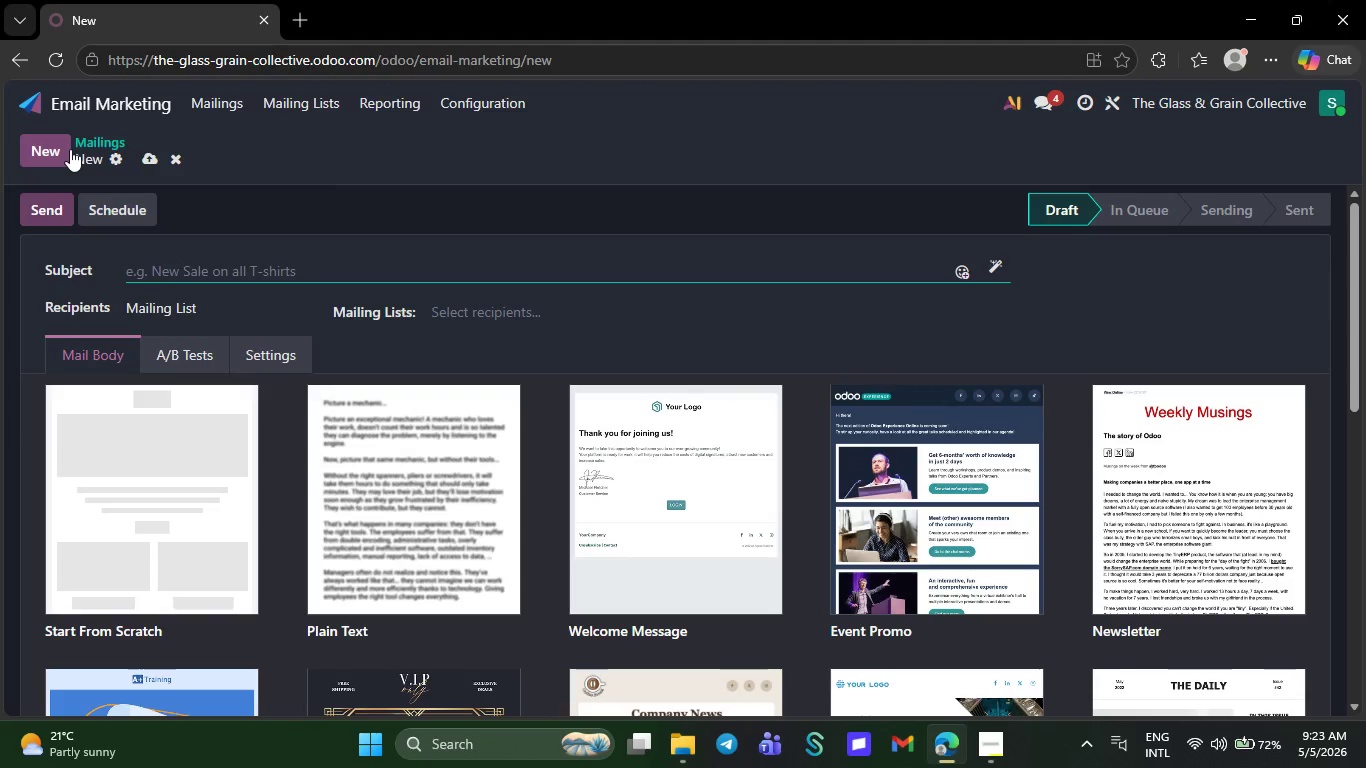 
wait(13.28)
 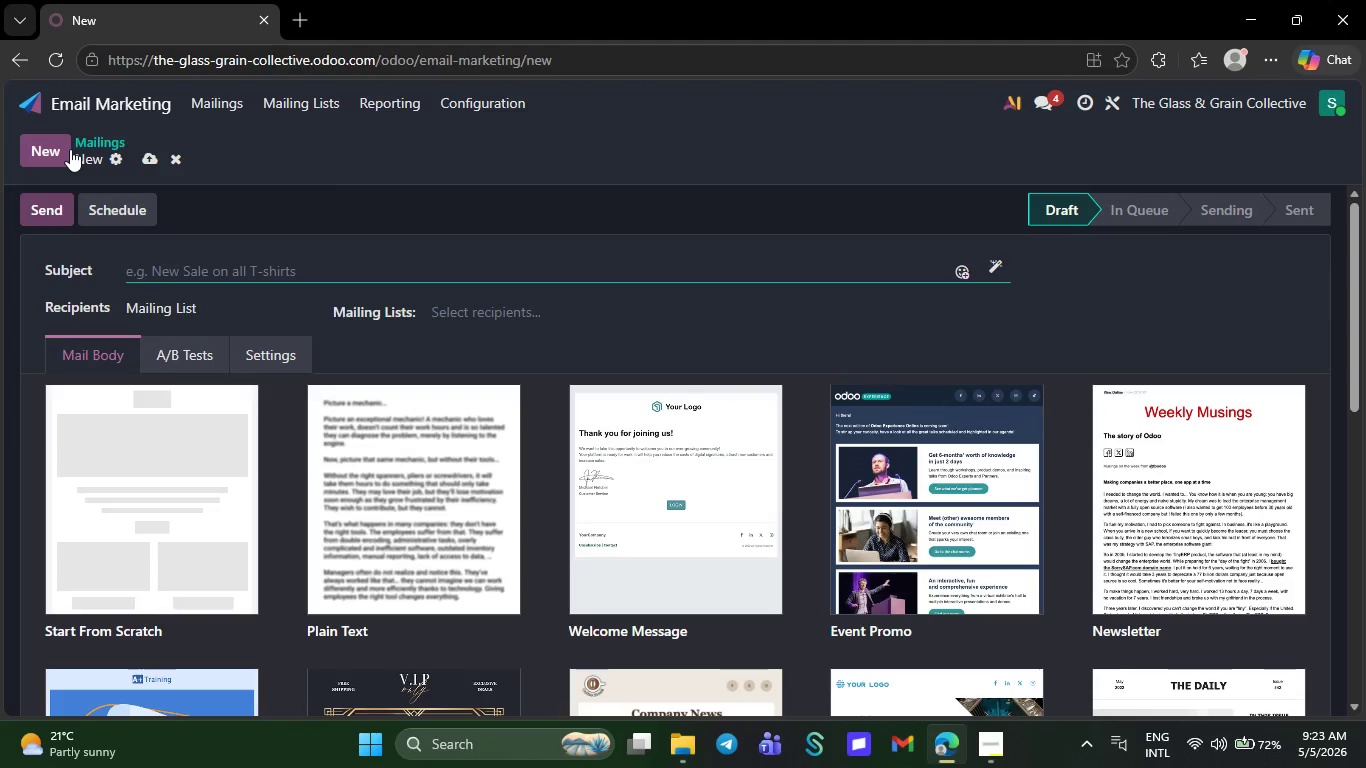 
scroll: coordinate [69, 157], scroll_direction: down, amount: 4.0
 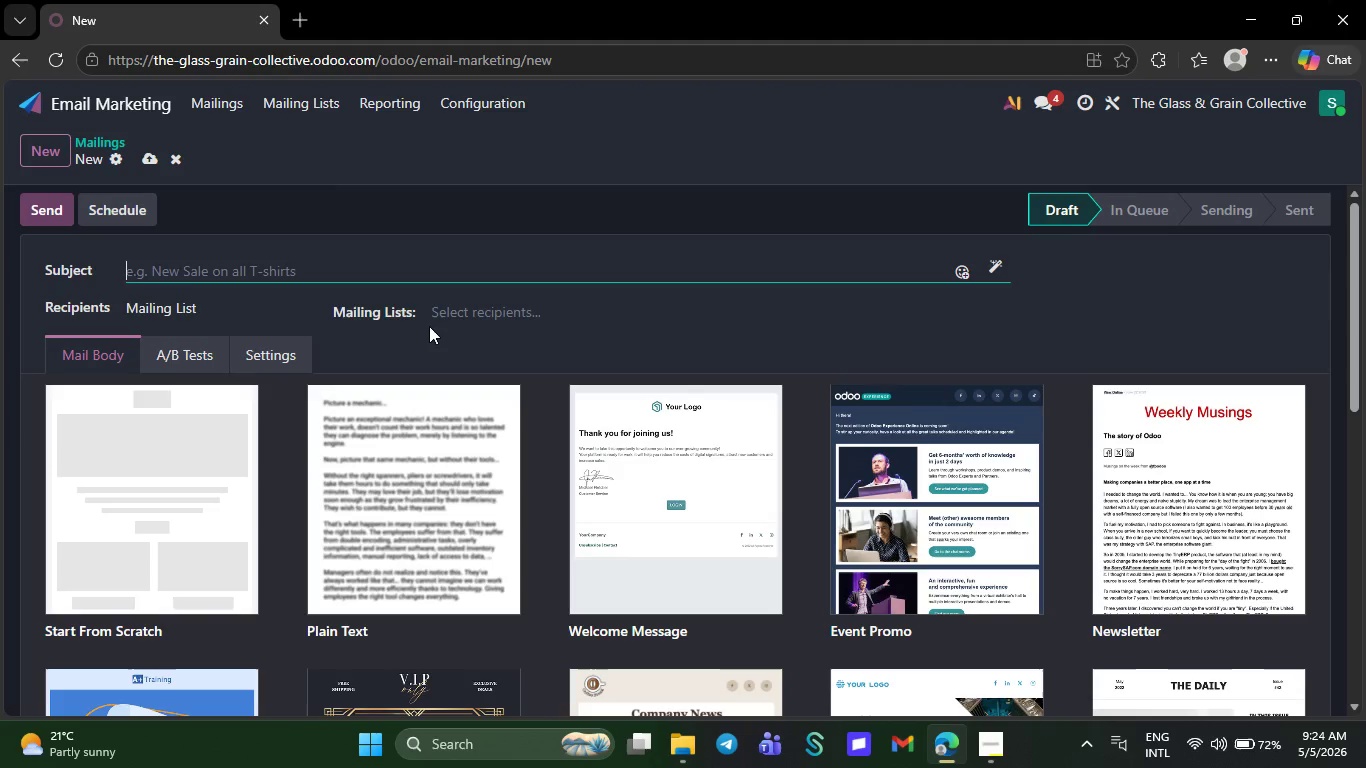 
wait(62.63)
 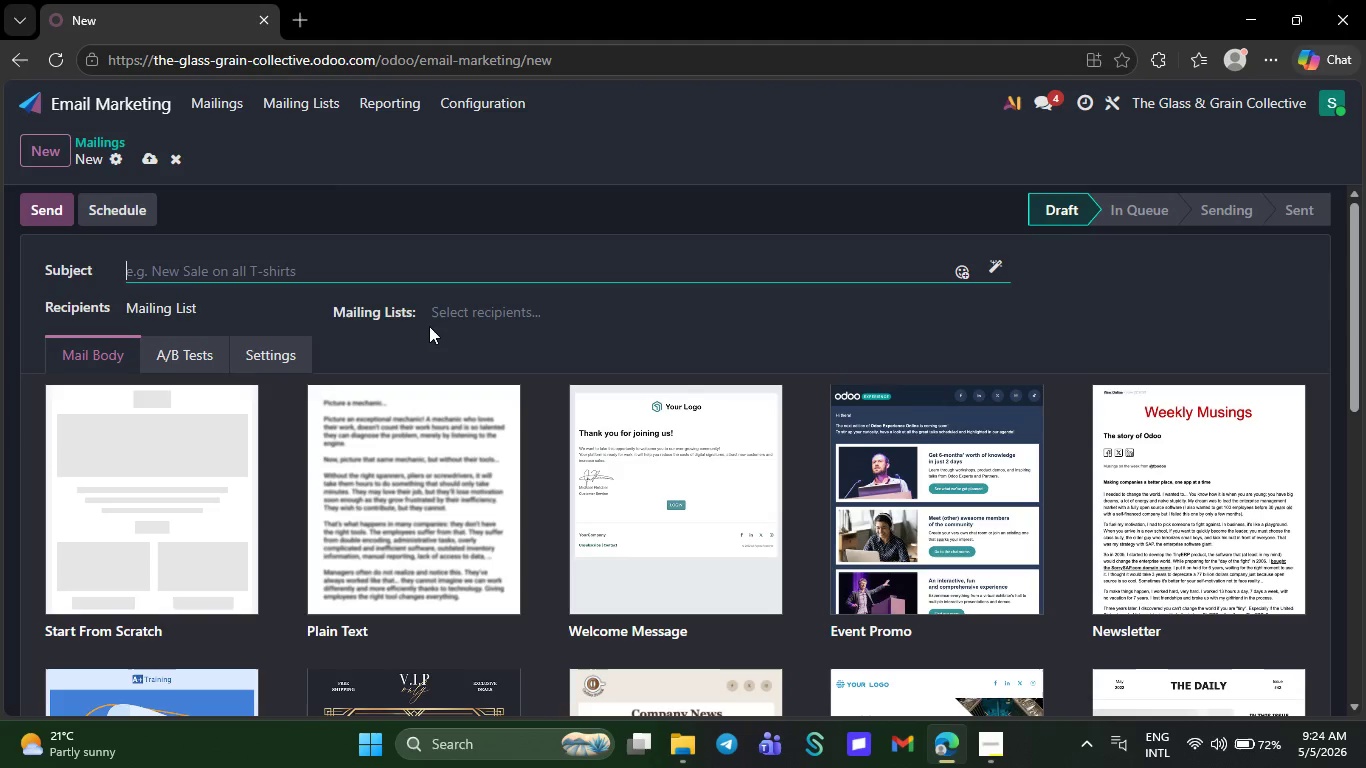 
key(CapsLock)
 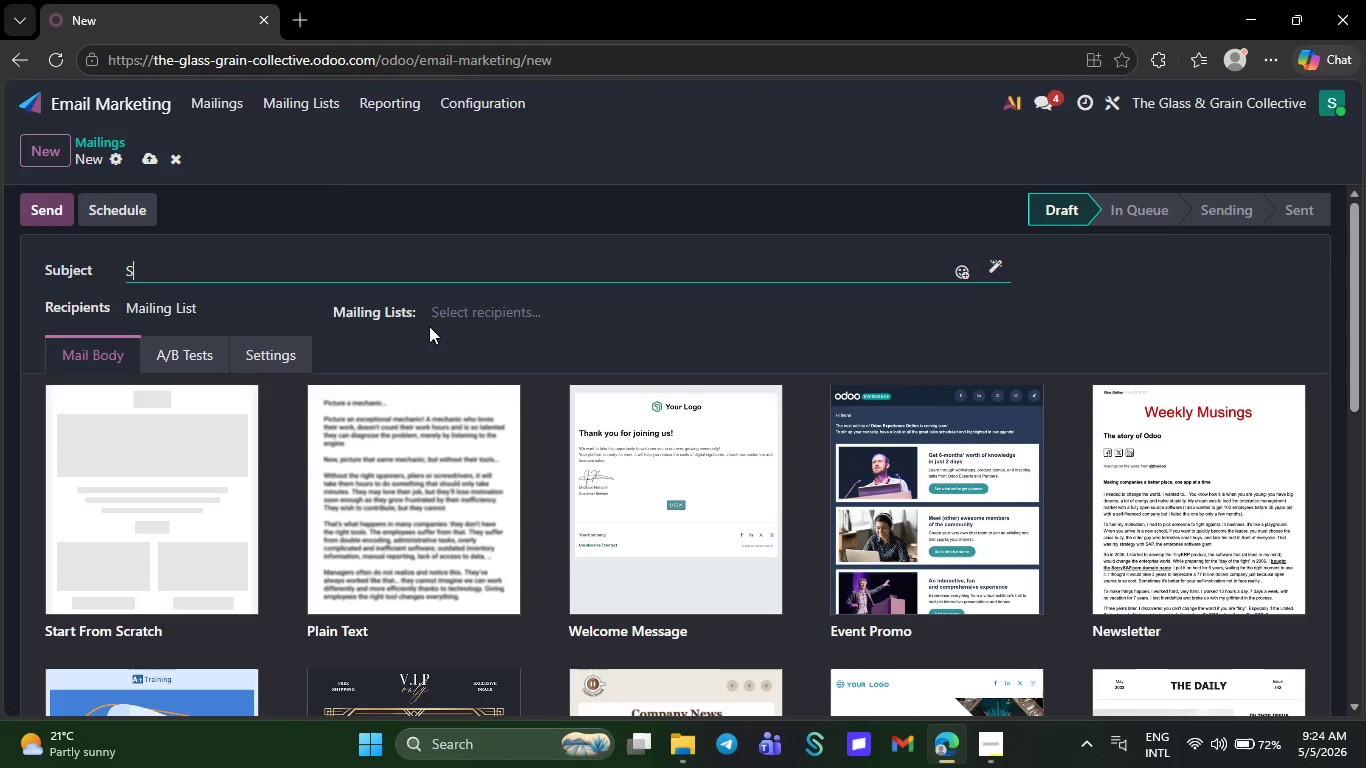 
key(S)
 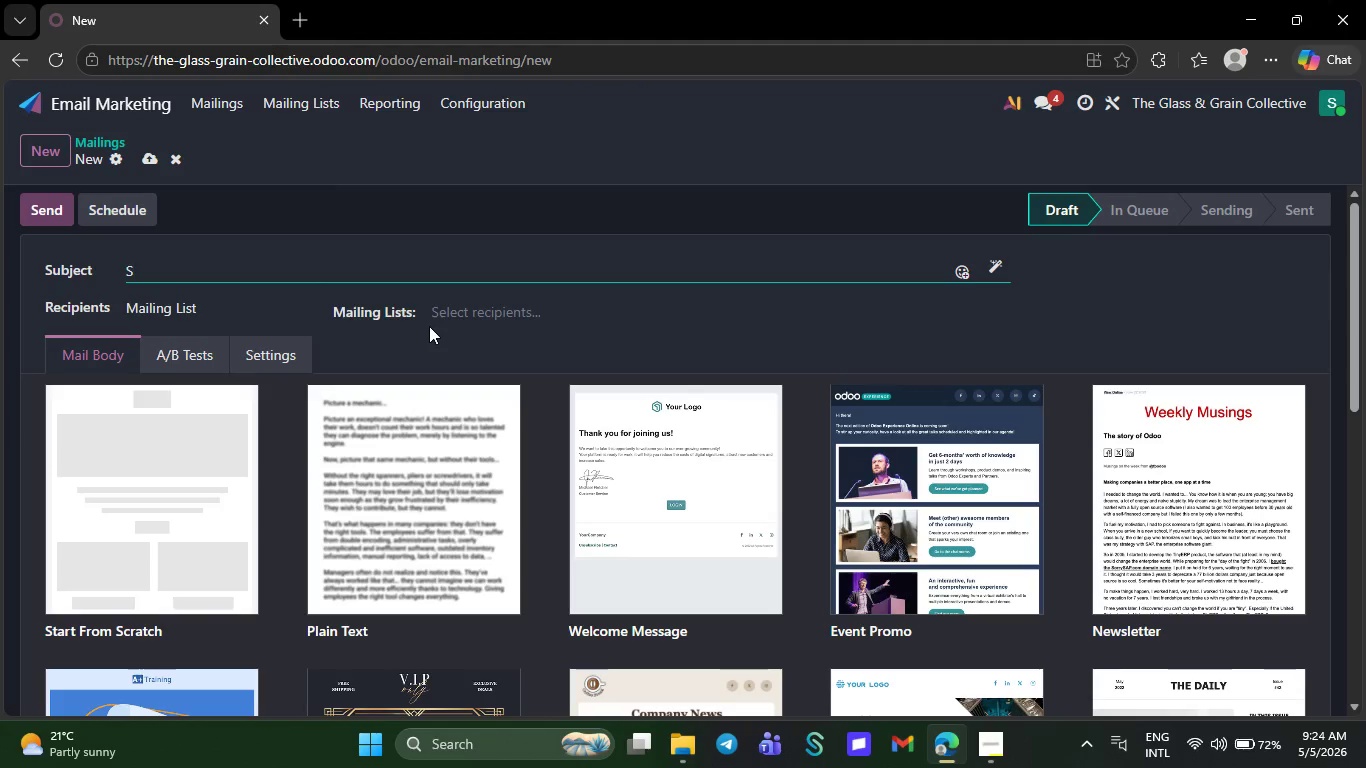 
key(CapsLock)
 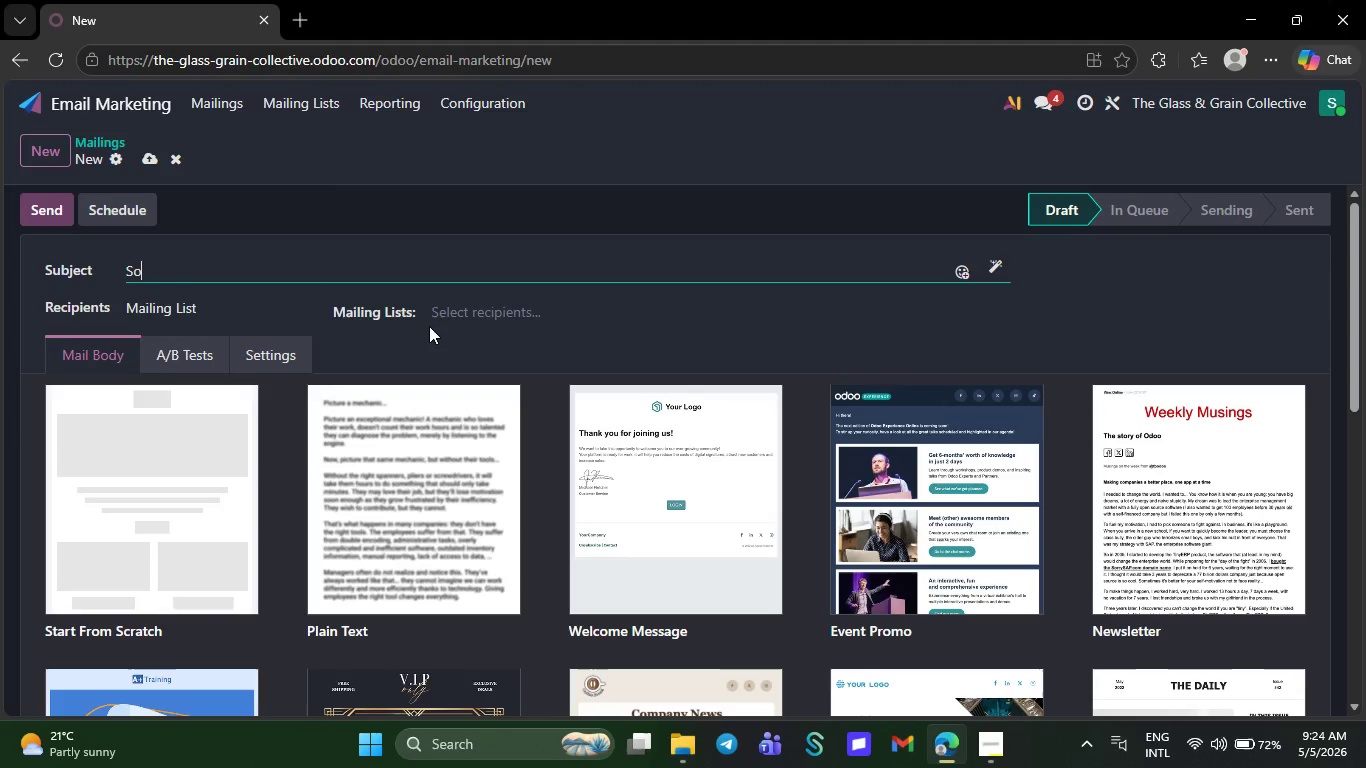 
key(O)
 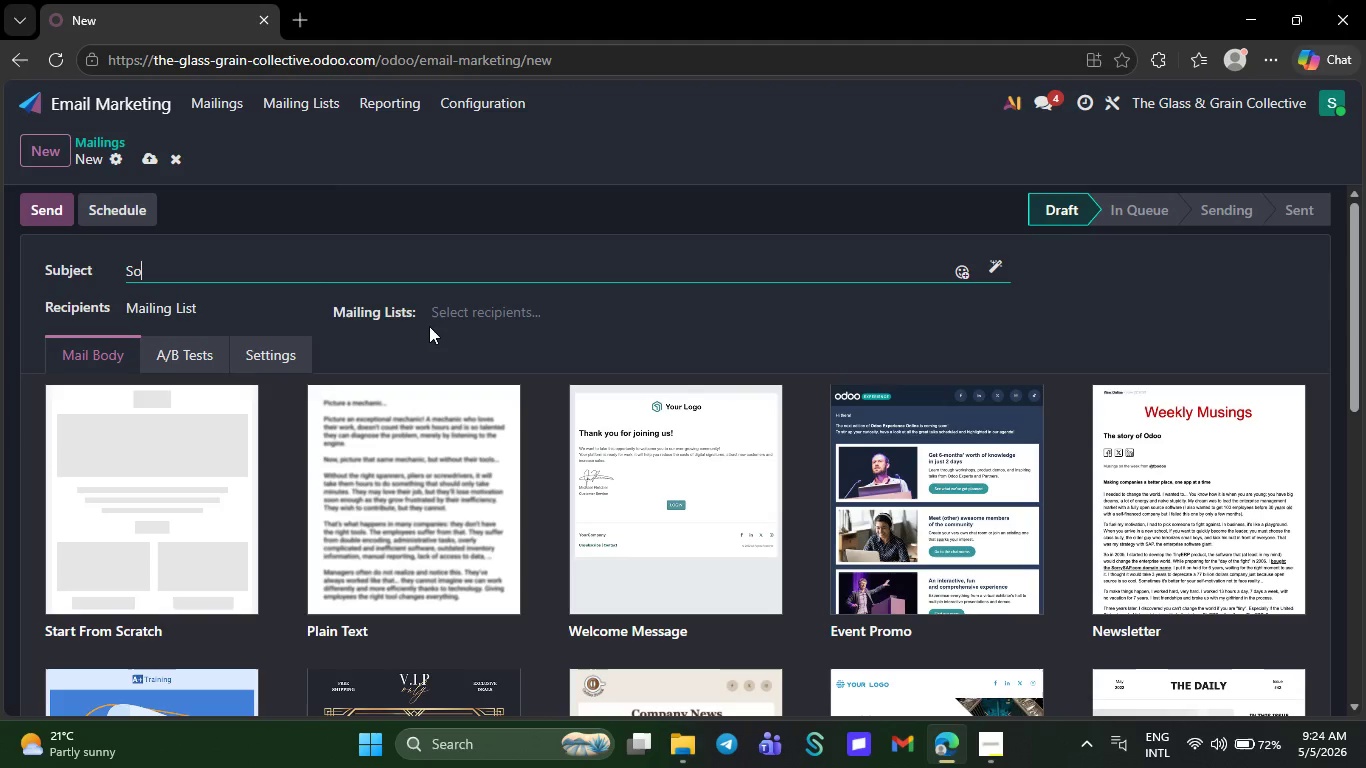 
key(Unknown)
 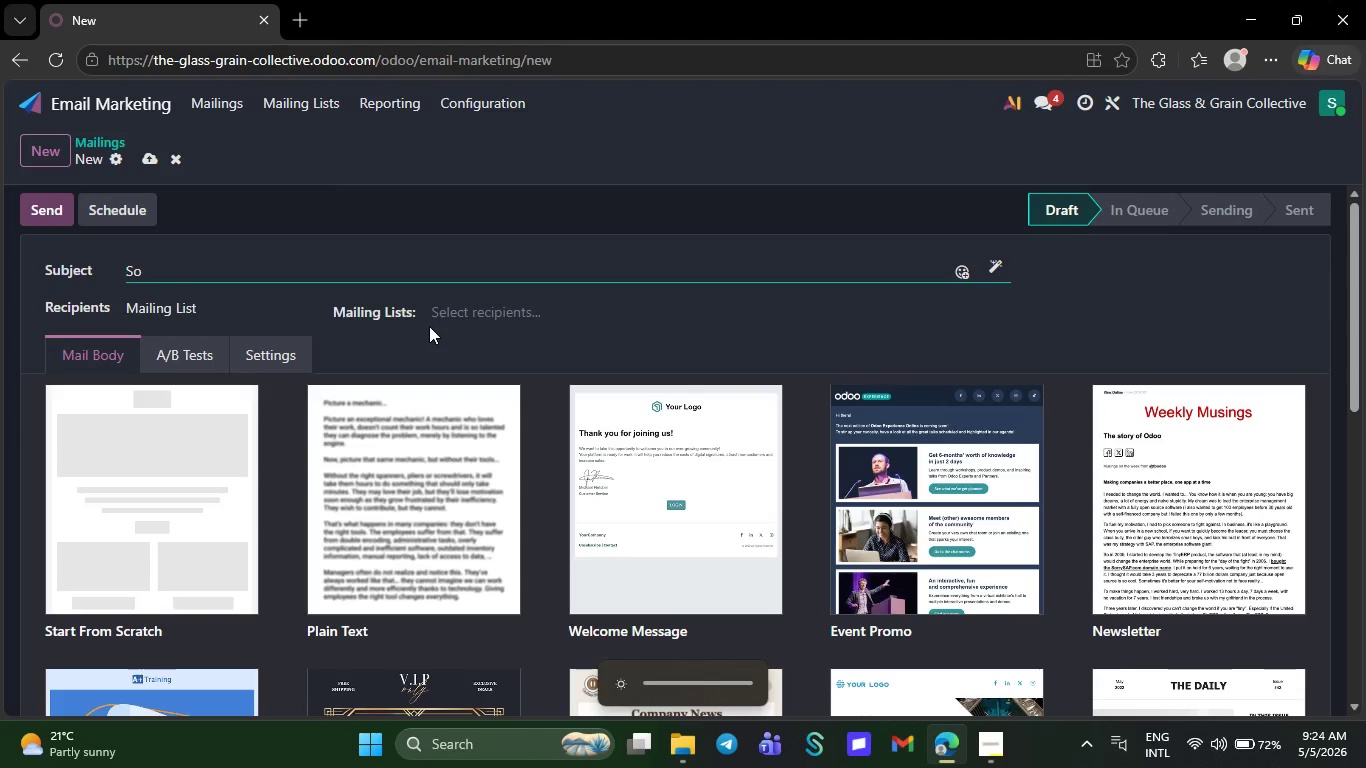 
key(Unknown)
 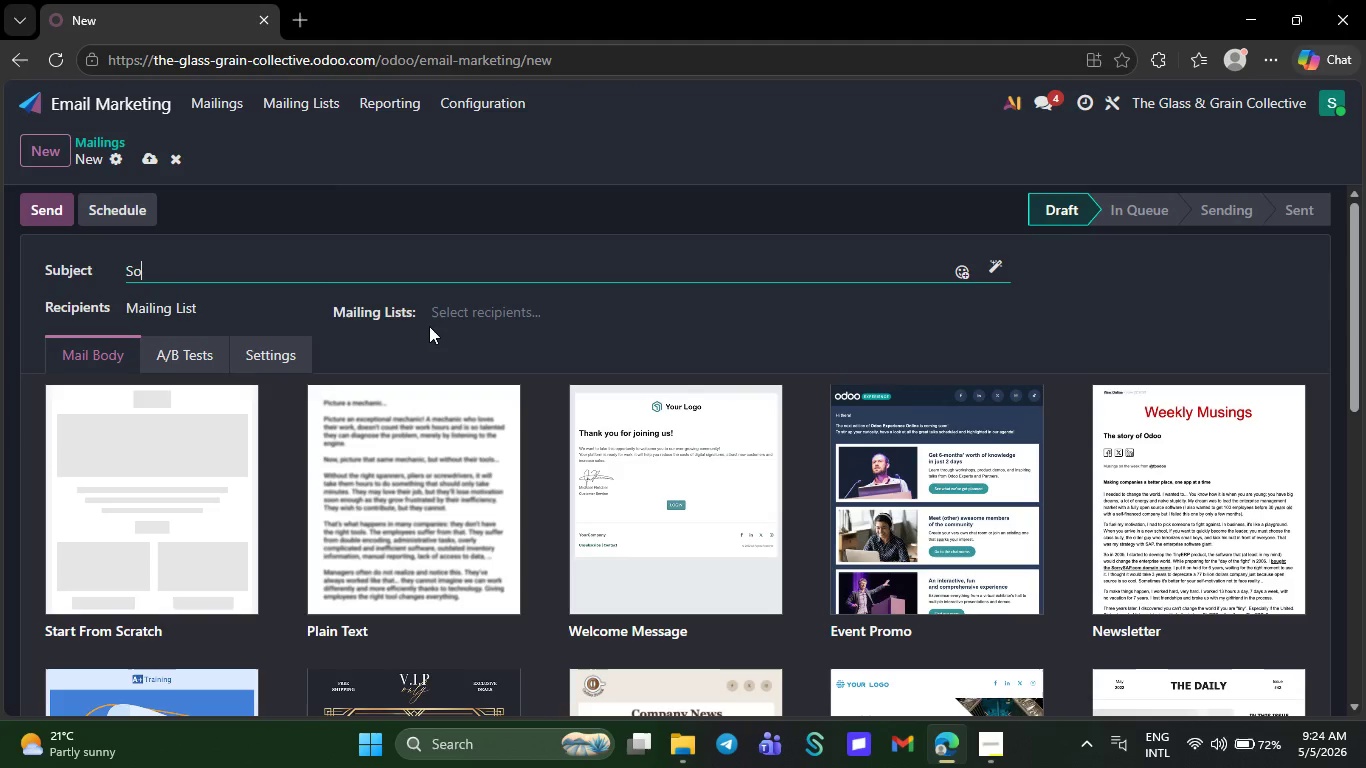 
wait(11.45)
 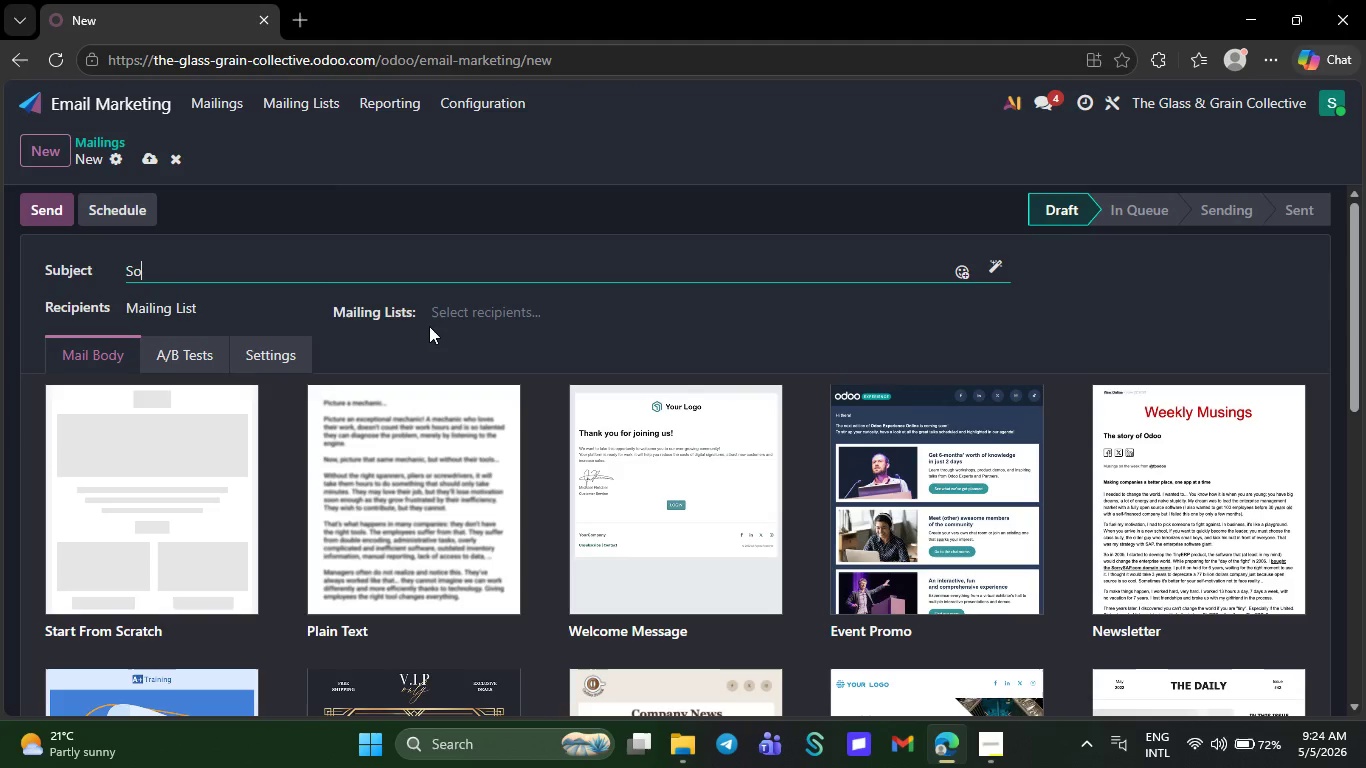 
key(Space)
 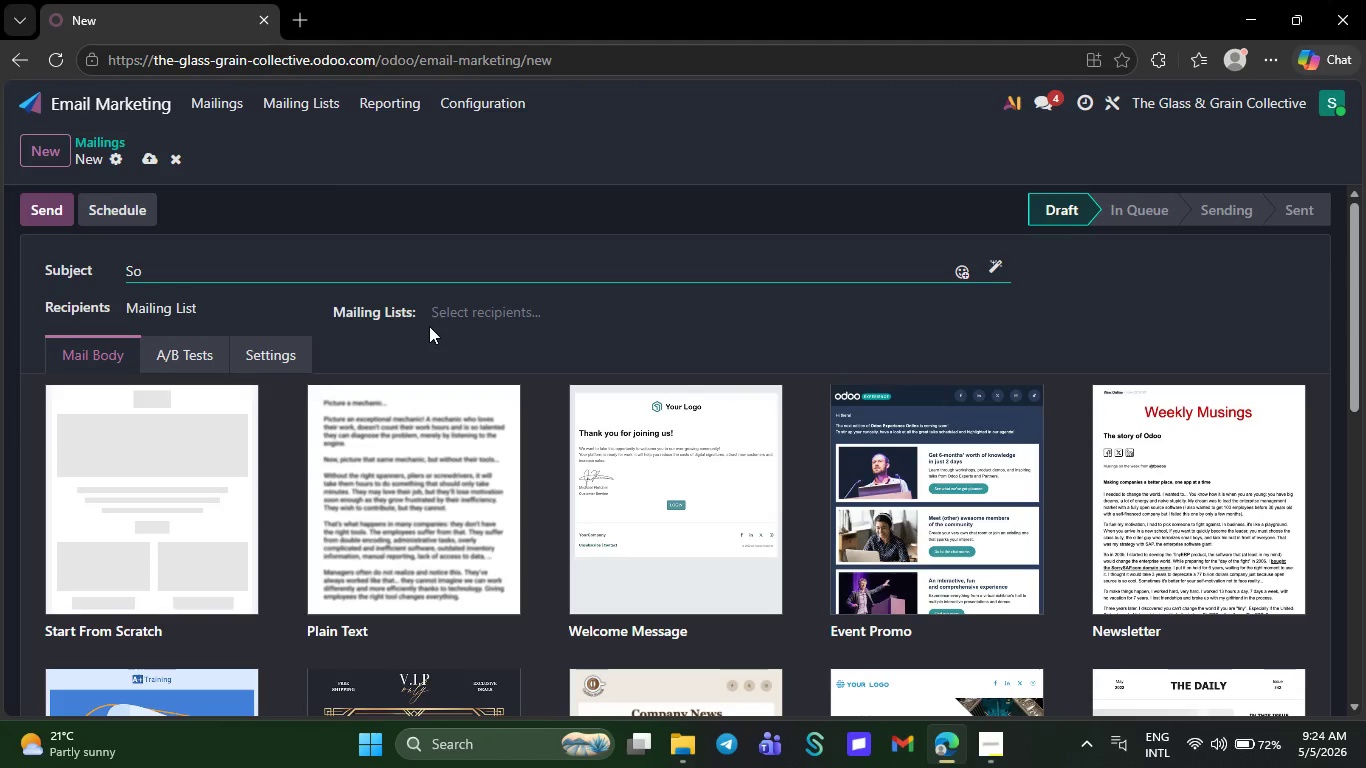 
wait(7.53)
 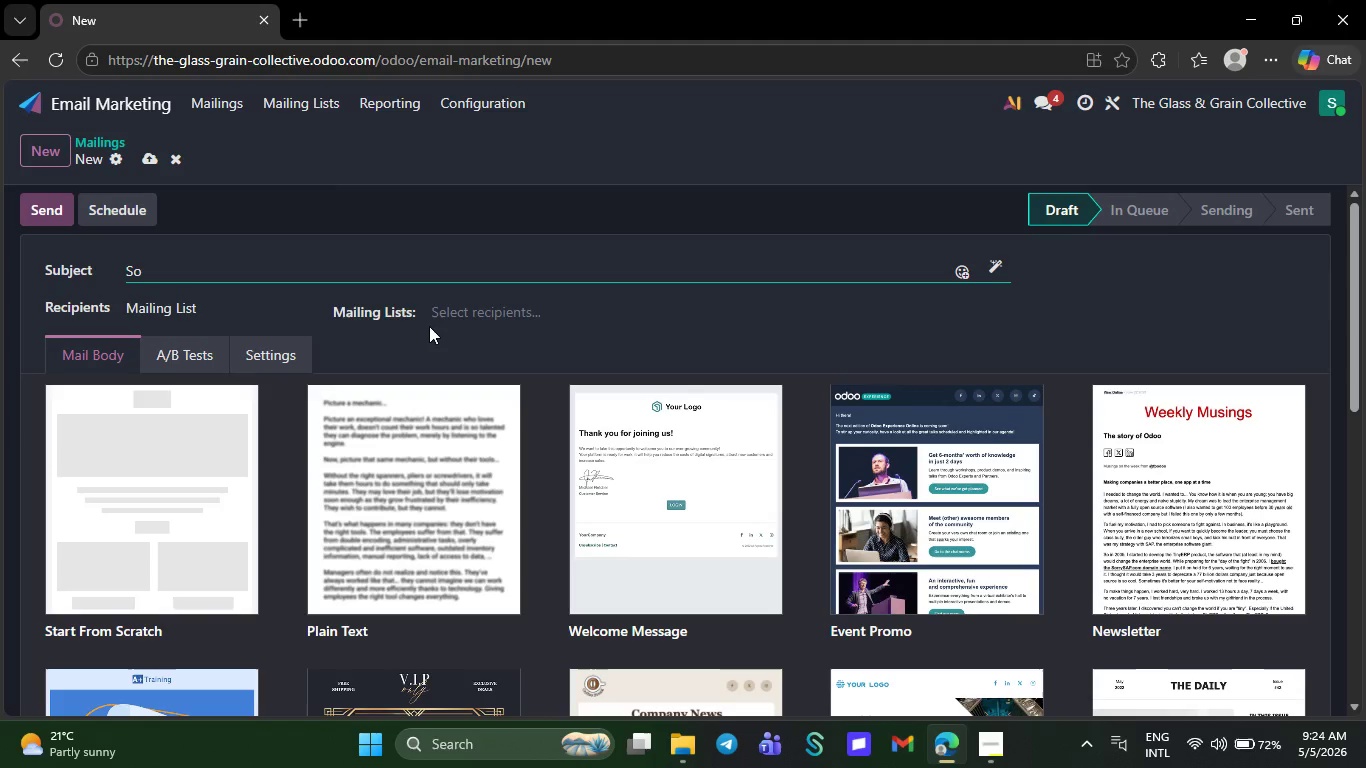 
type(what's possible for your curls)
 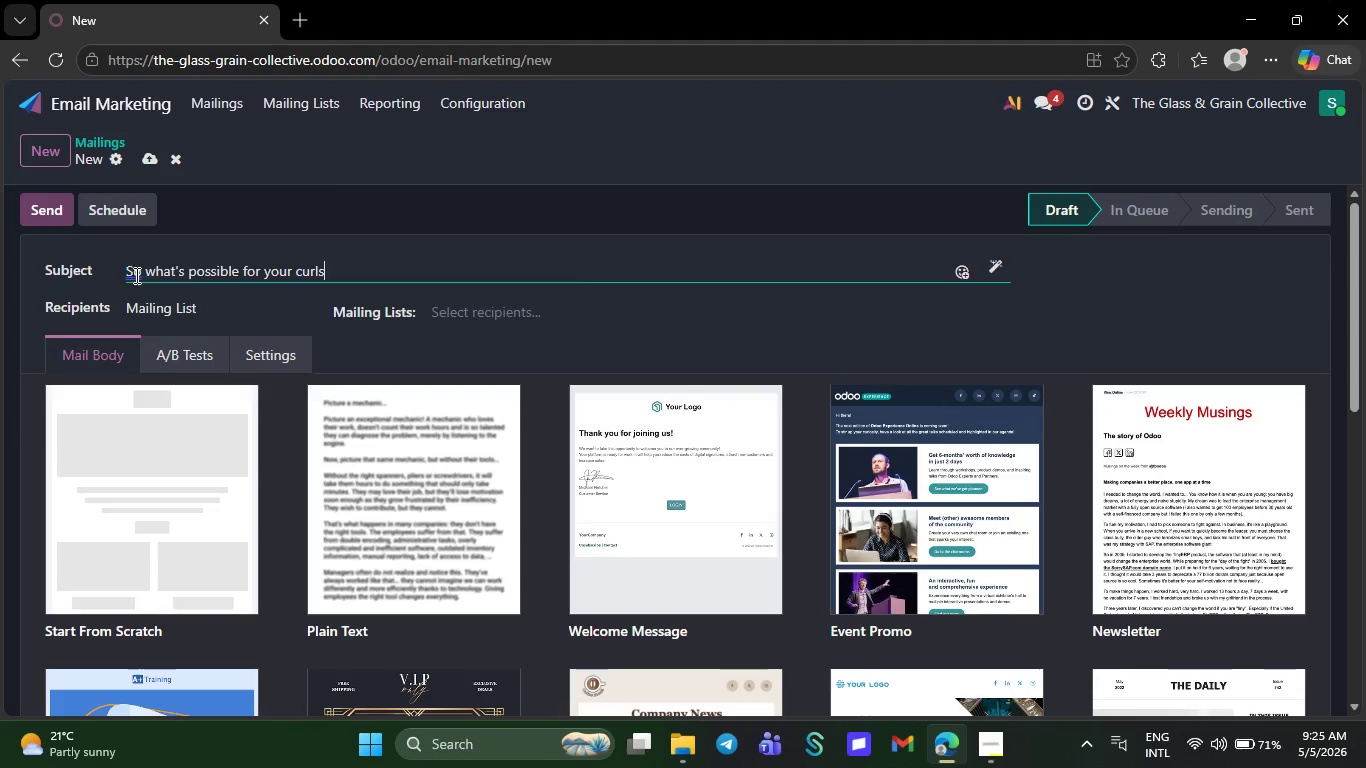 
right_click([135, 275])
 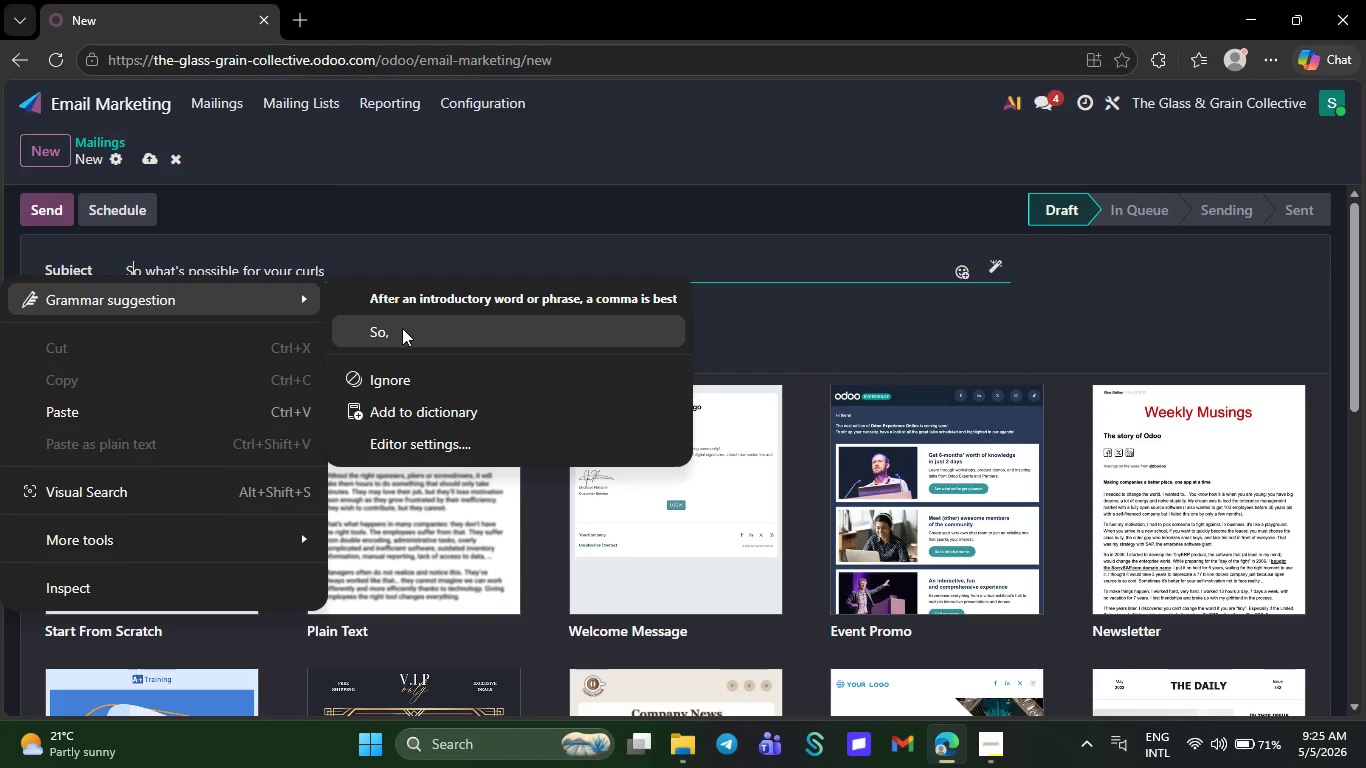 
left_click([402, 328])
 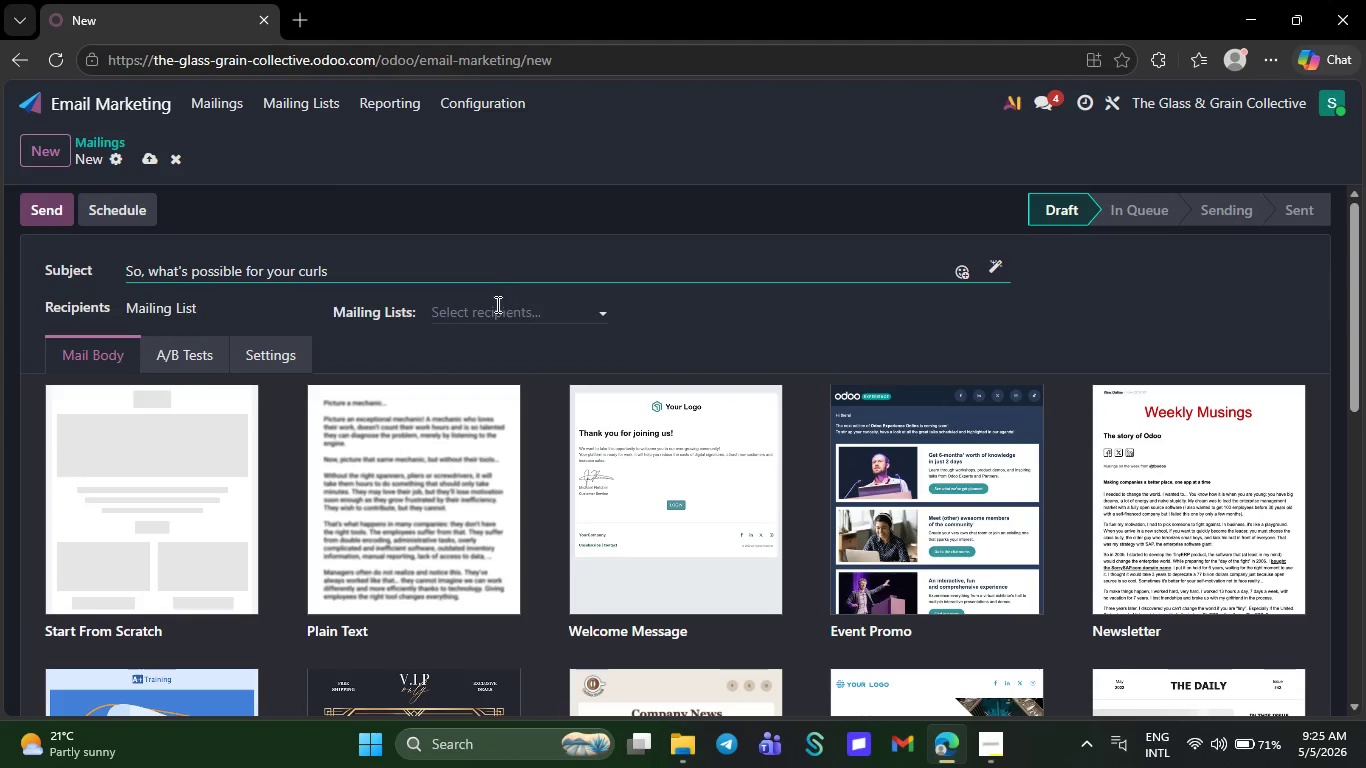 
left_click([490, 312])
 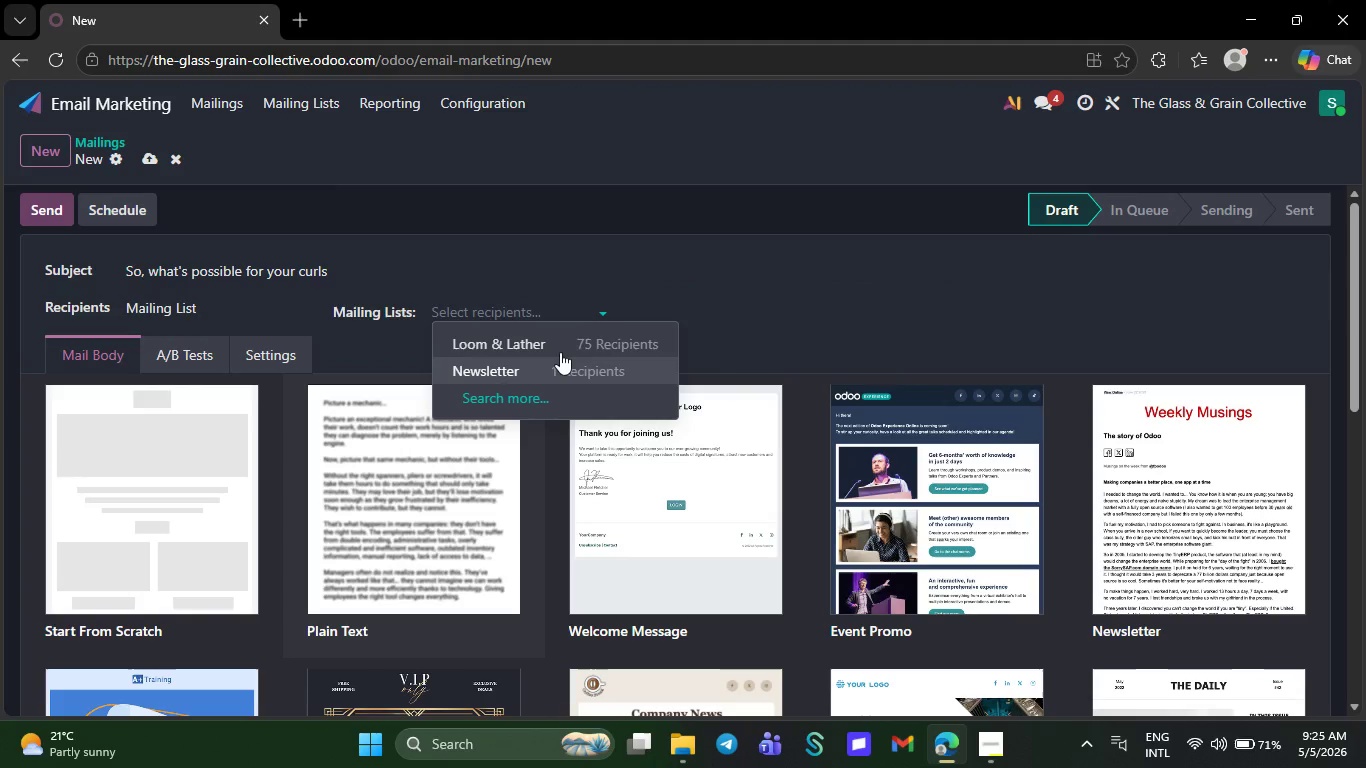 
wait(5.06)
 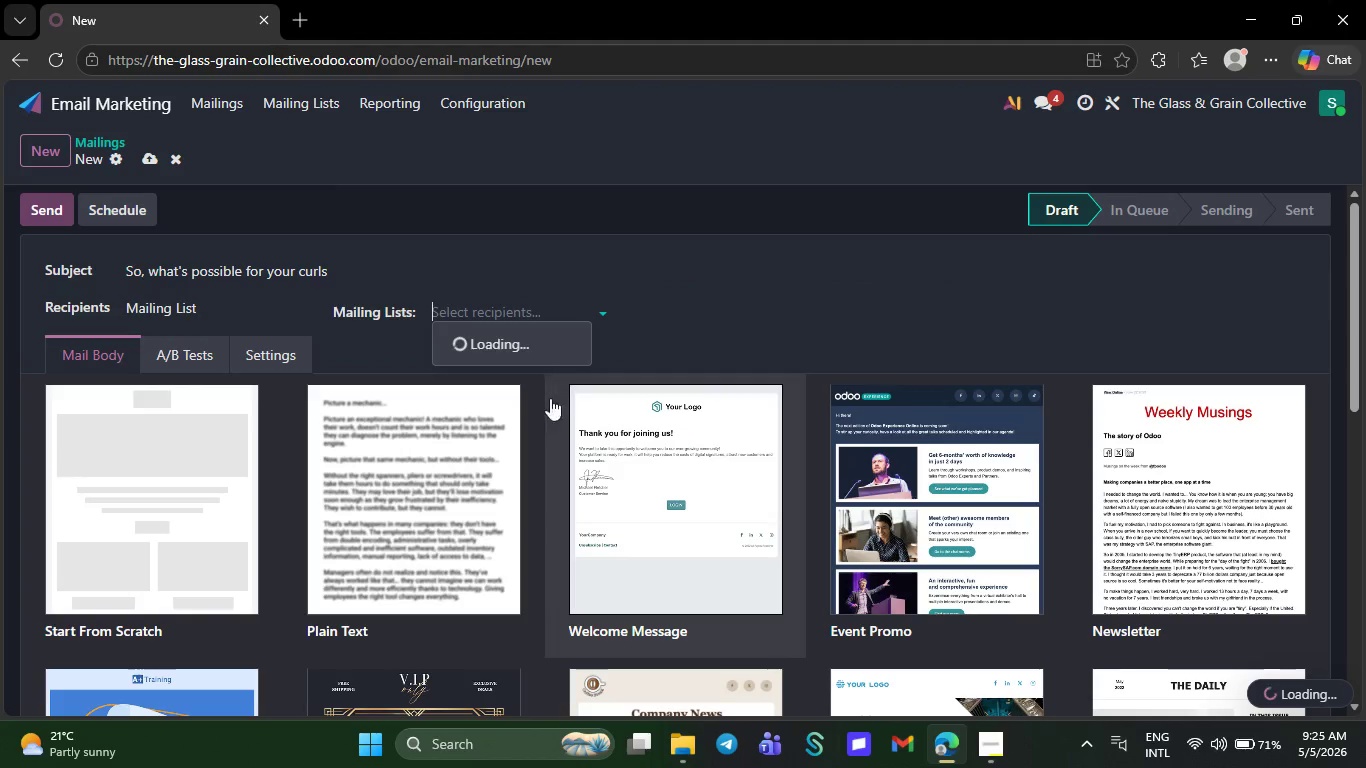 
left_click([561, 339])
 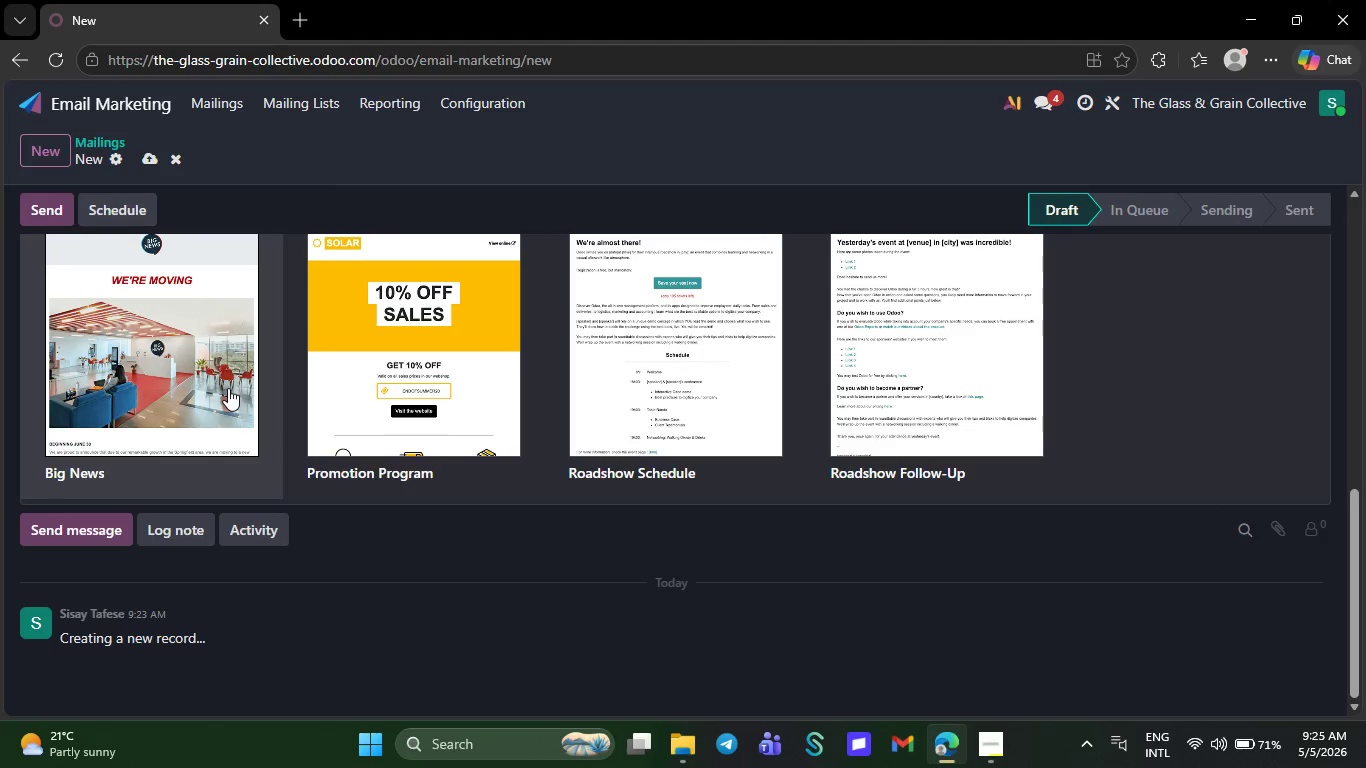 
left_click([228, 388])
 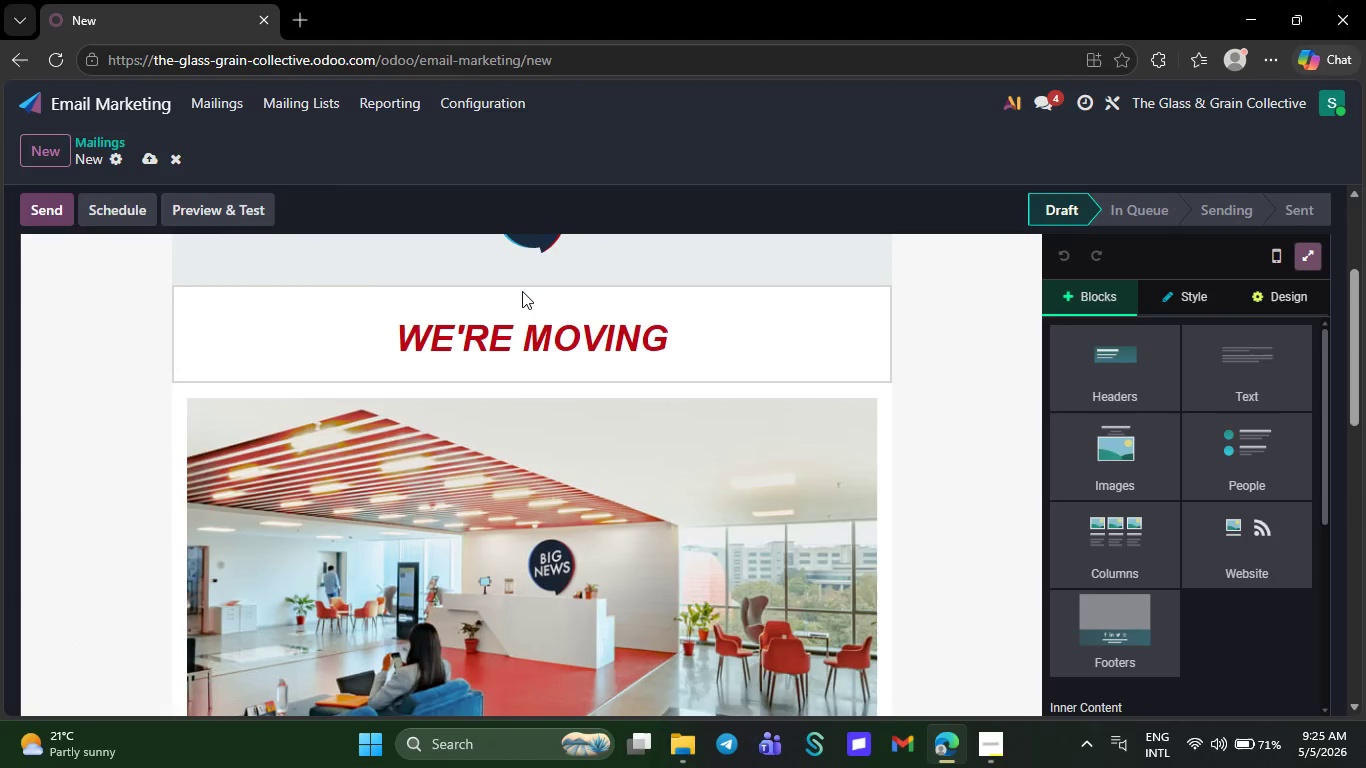 
wait(5.64)
 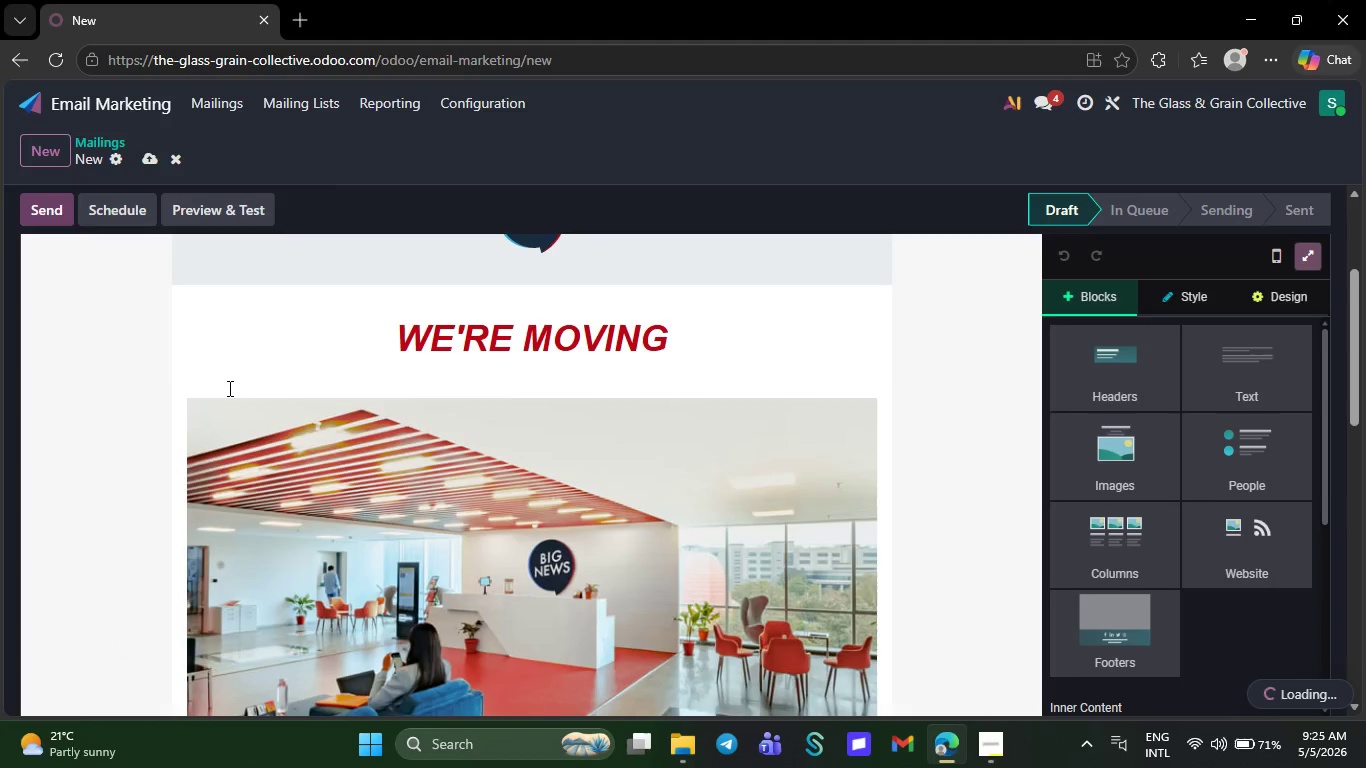 
left_click([522, 279])
 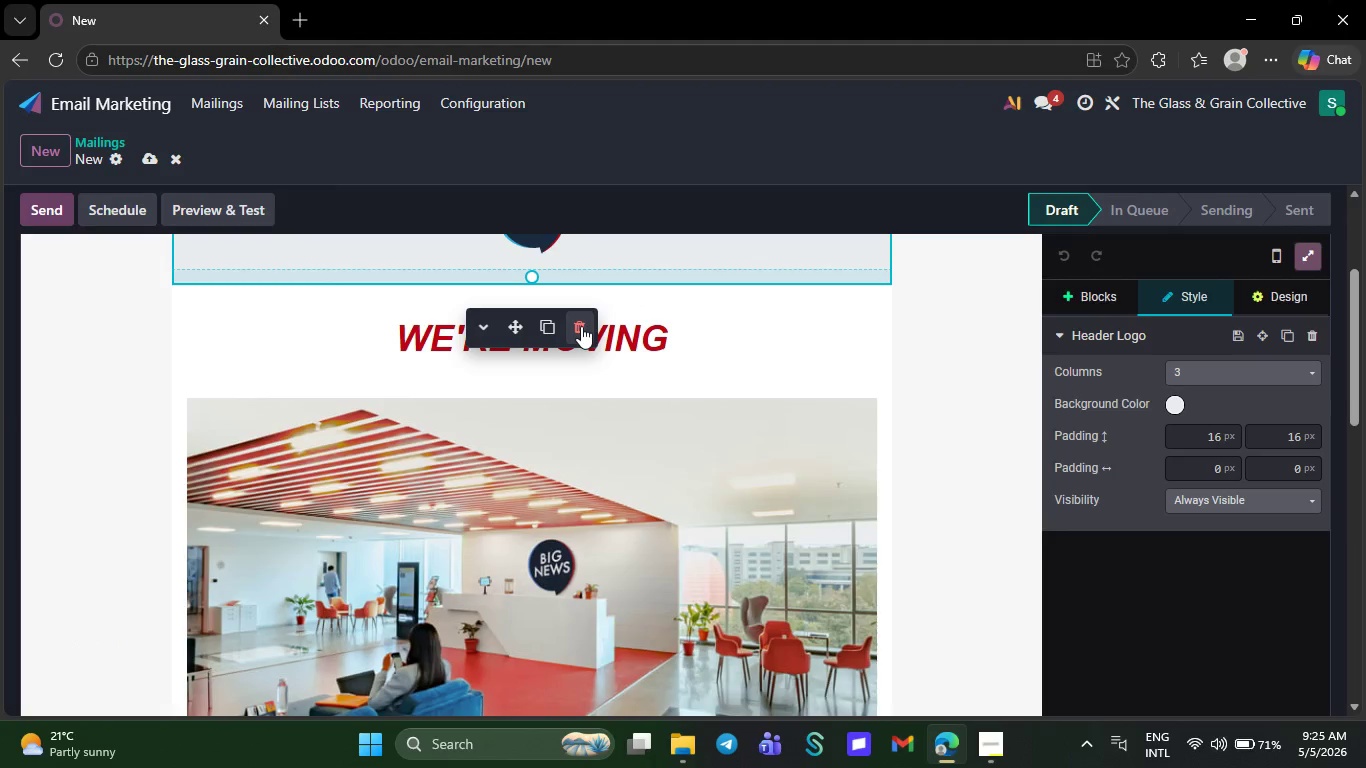 
left_click([581, 326])
 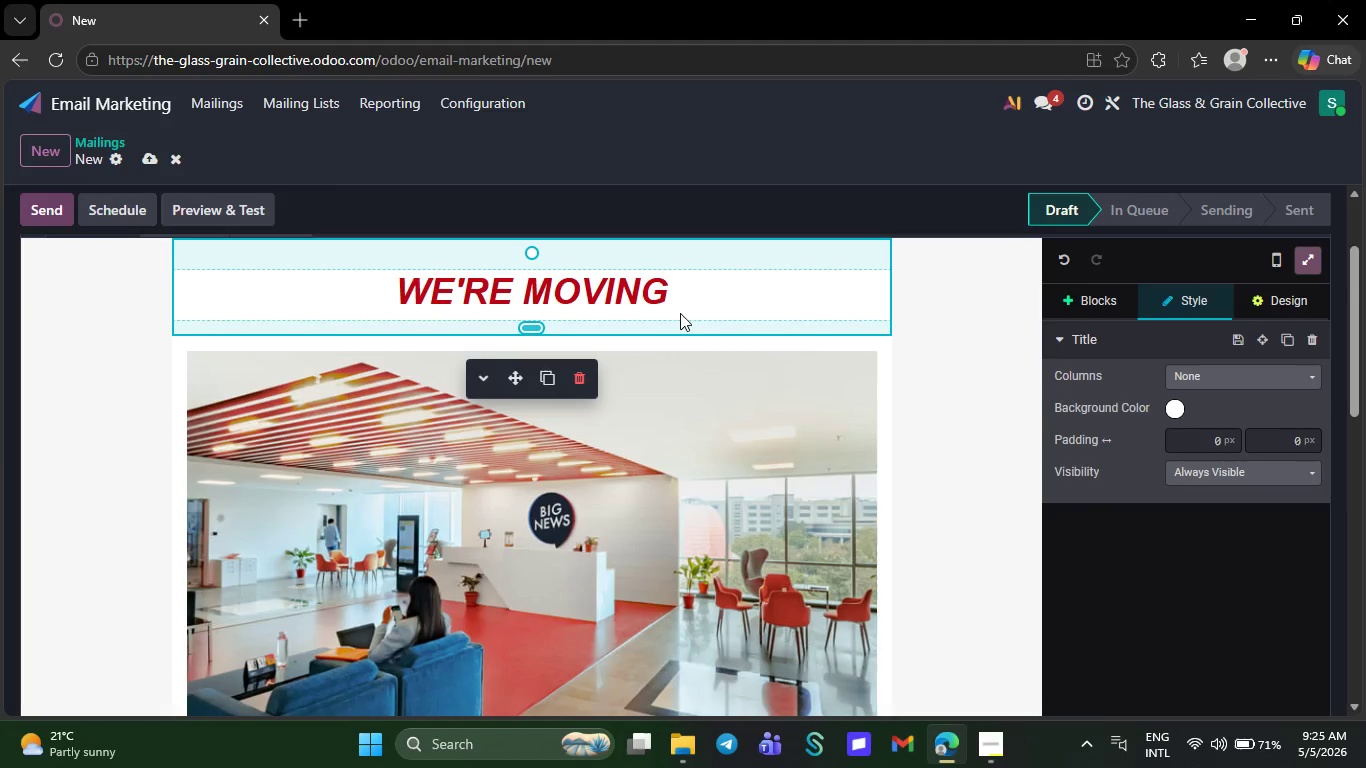 
left_click([689, 294])
 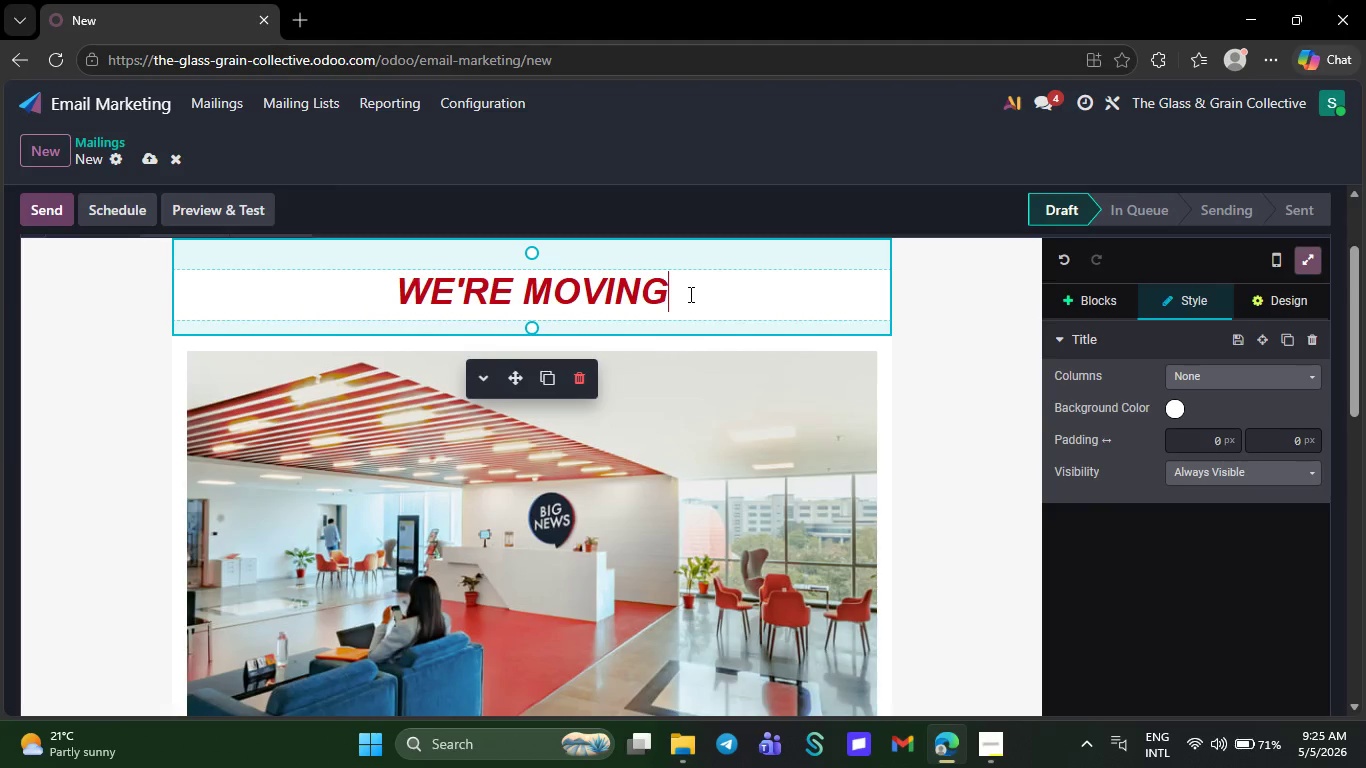 
key(Backspace)
key(Backspace)
key(Backspace)
key(Backspace)
key(Backspace)
key(Backspace)
key(Backspace)
key(Backspace)
key(Backspace)
key(Backspace)
key(Backspace)
key(Backspace)
type(A real transformation form one of our curl clients.)
 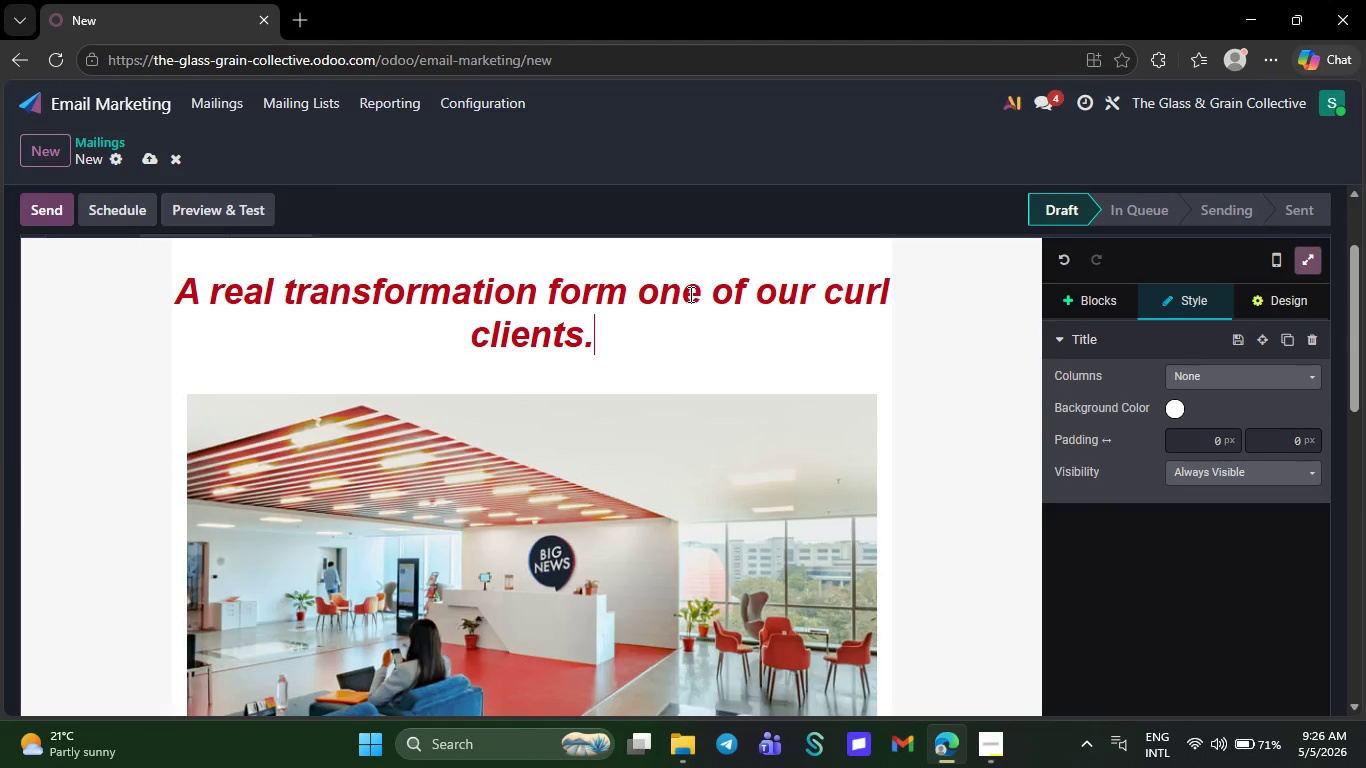 
key(NumpadEnter)
 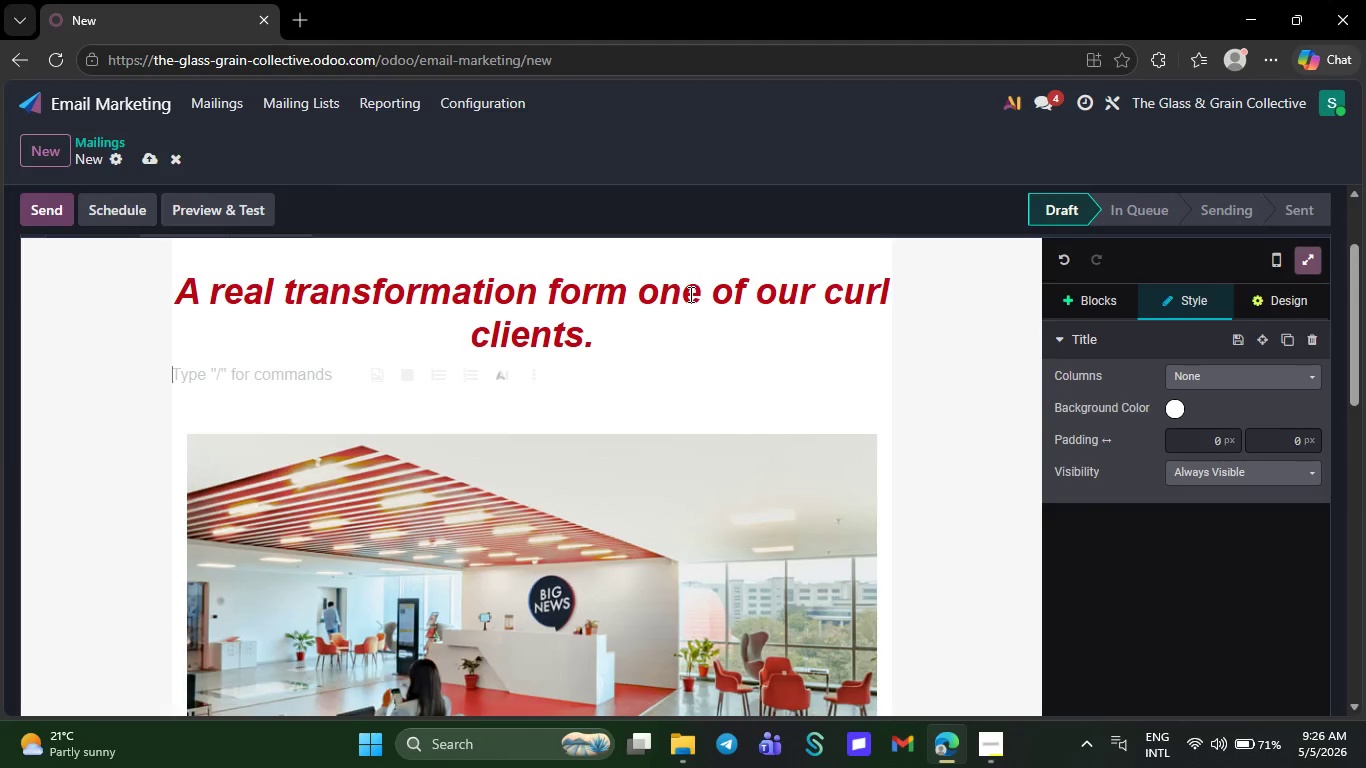 
key(Backspace)
 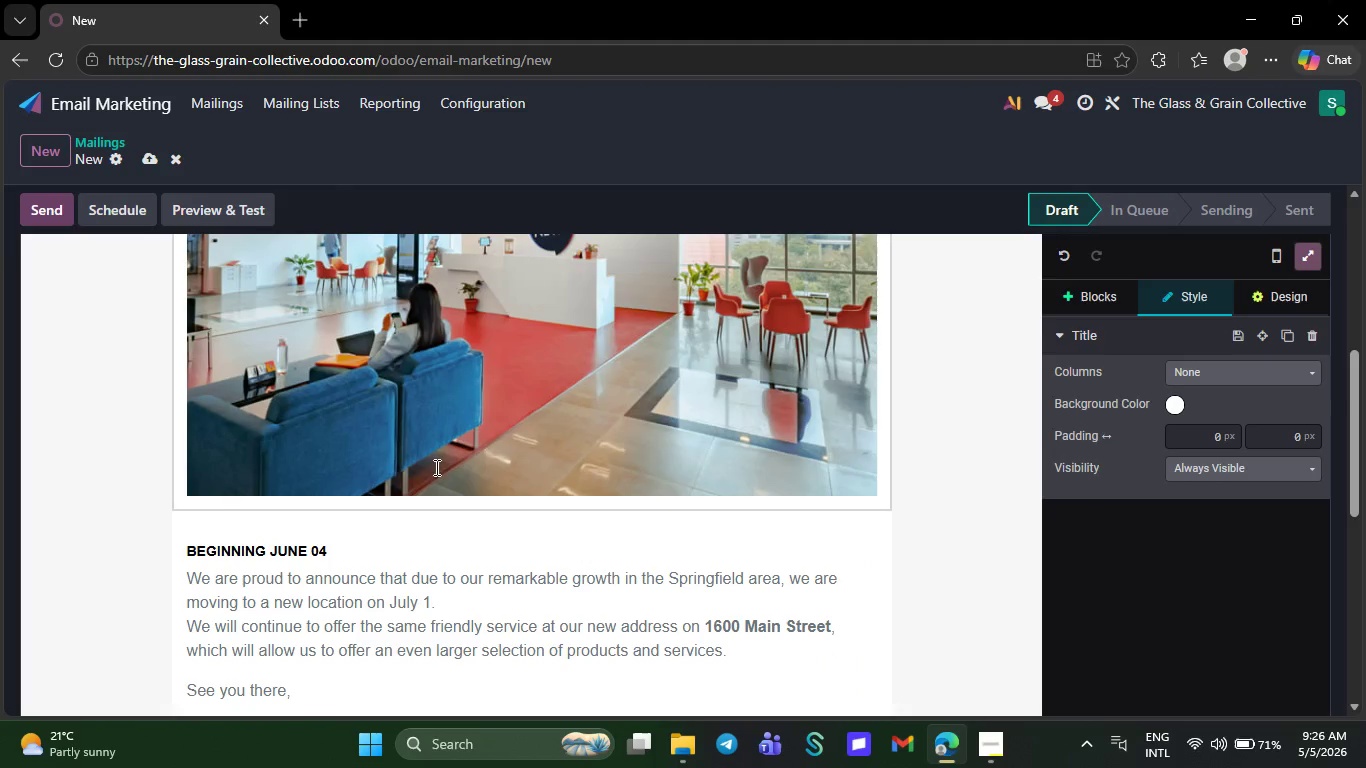 
left_click([343, 549])
 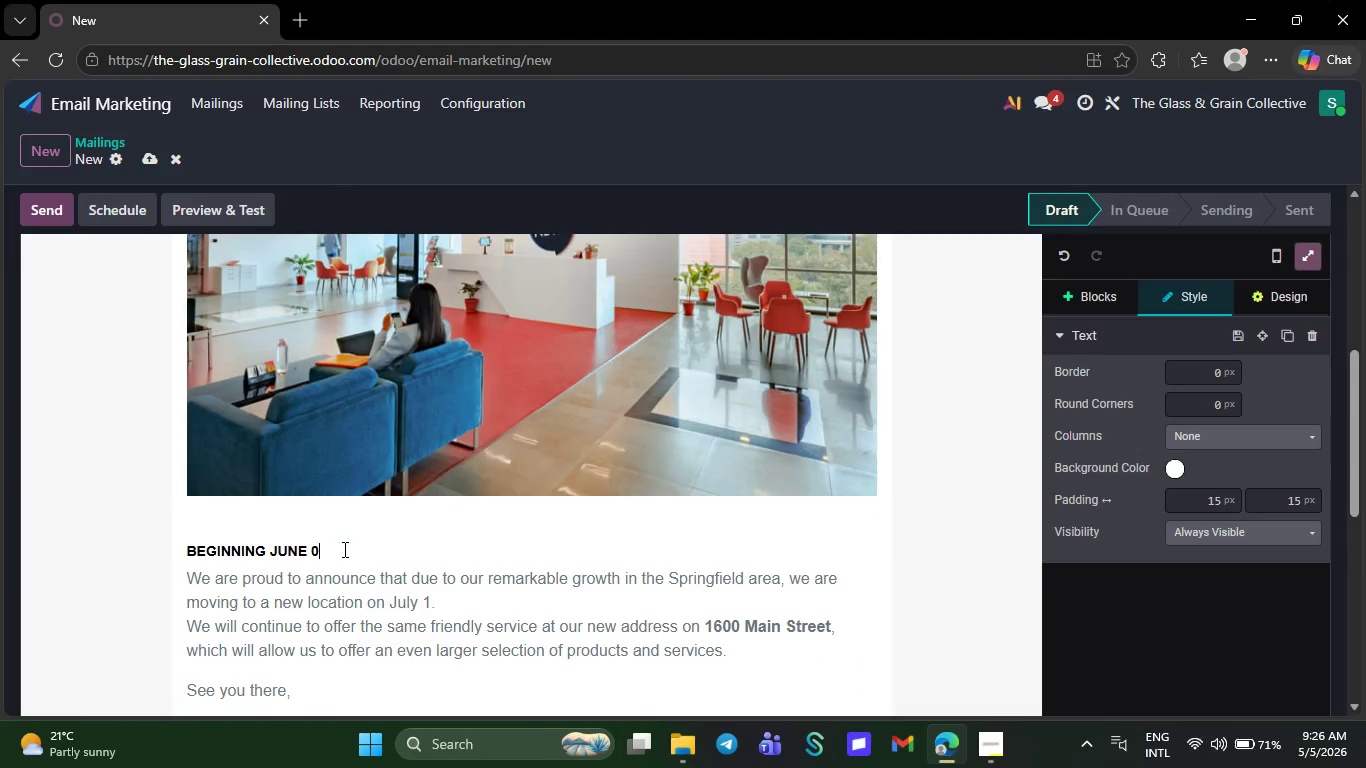 
key(Backspace)
key(Backspace)
key(Backspace)
key(Backspace)
key(Backspace)
key(Backspace)
key(Backspace)
key(Backspace)
key(Backspace)
key(Backspace)
key(Backspace)
key(Backspace)
key(Backspace)
key(Backspace)
key(Backspace)
key(Backspace)
key(Backspace)
type(Hi `{{object.name}}` )
key(NumpadEnter)
 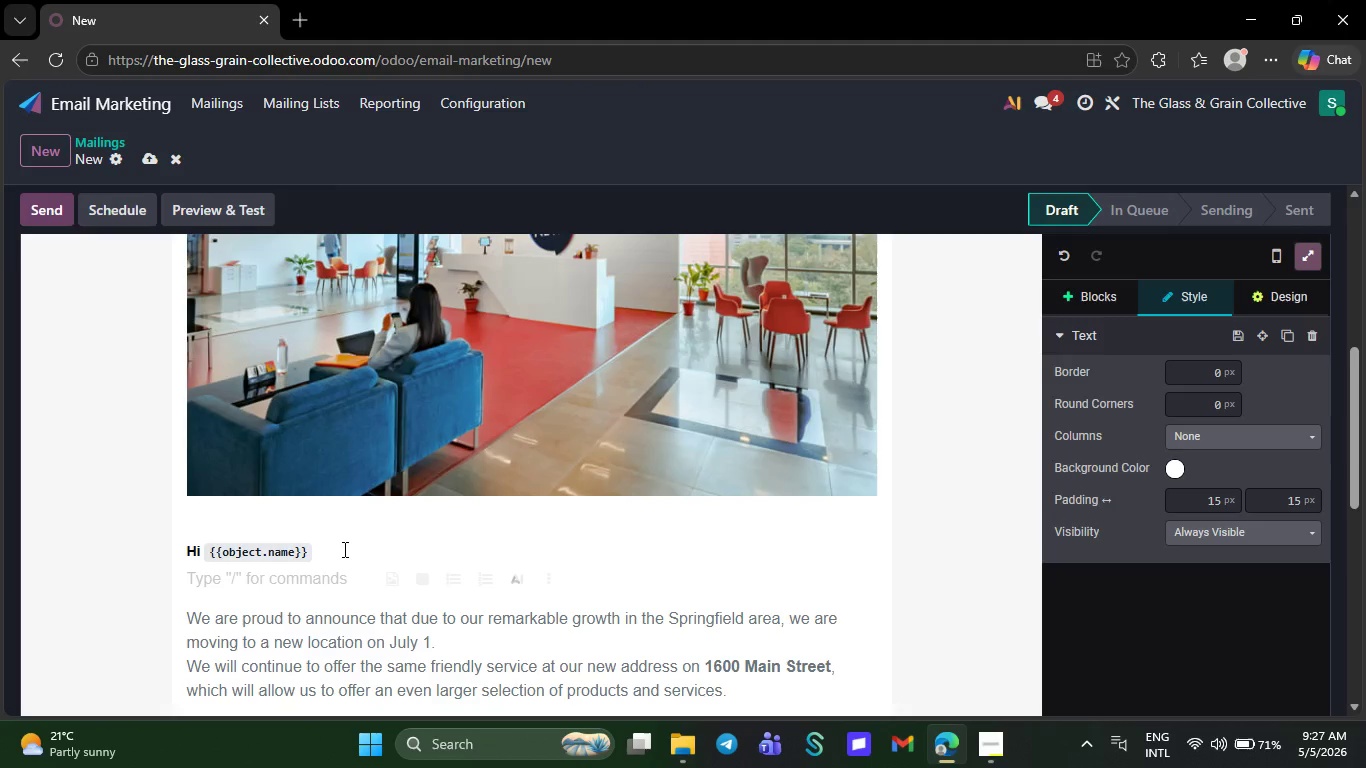 
wait(9.73)
 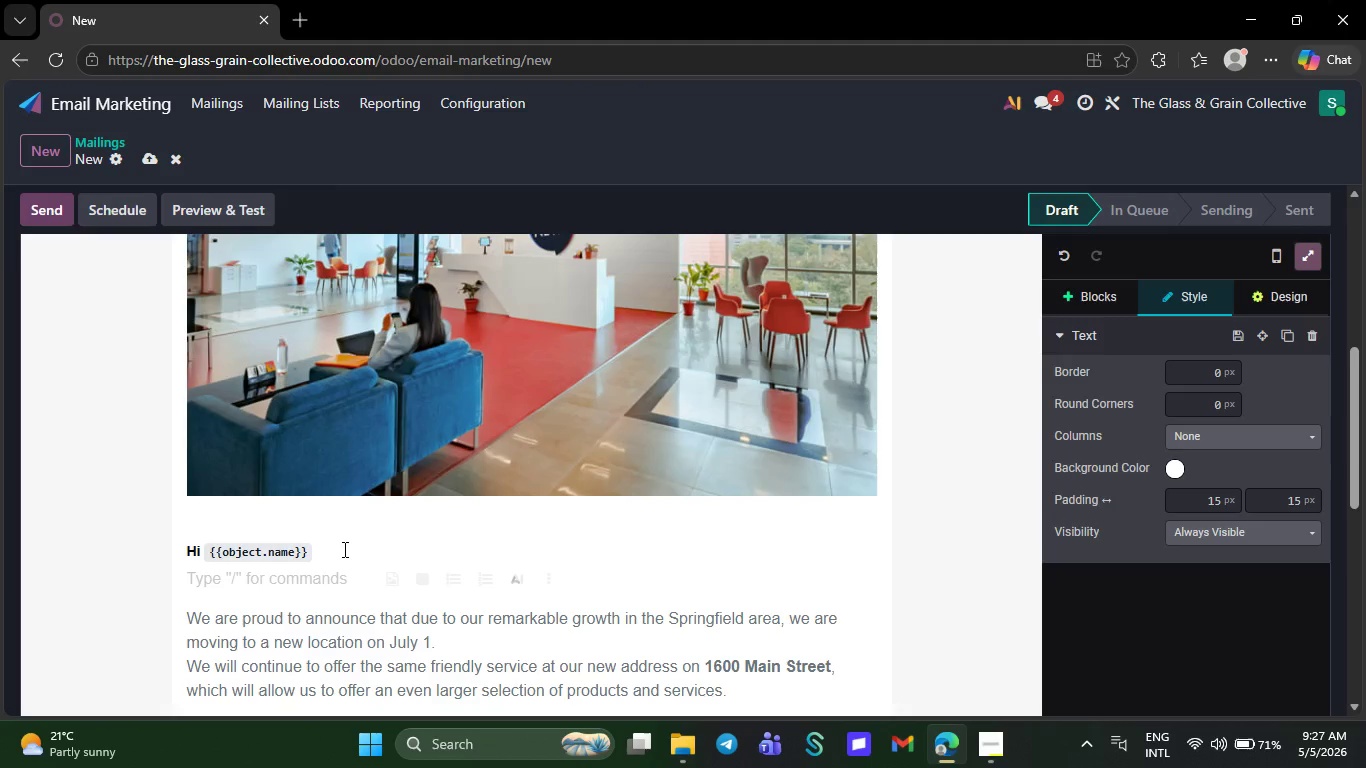 
type(When Ma)
 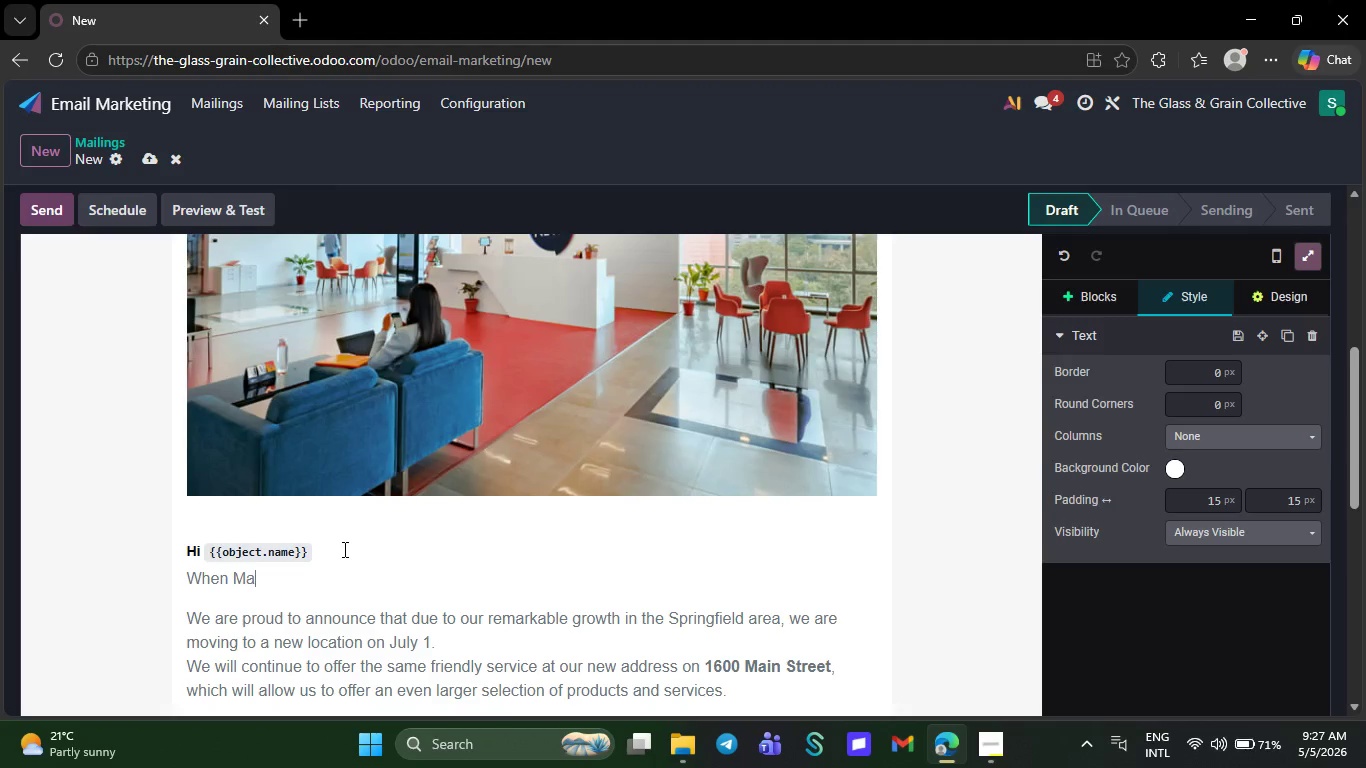 
type(ya first visited LO)
key(Backspace)
type(oom & L)
 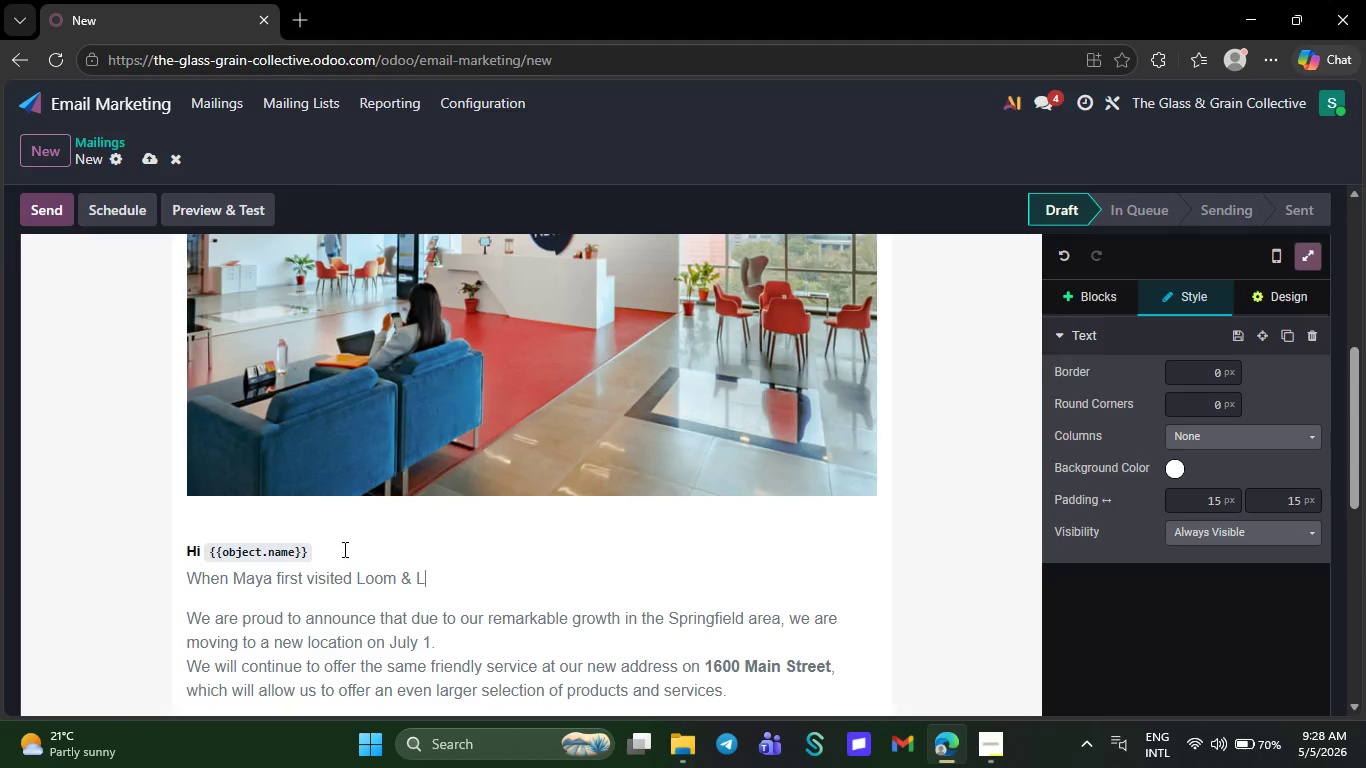 
wait(5.22)
 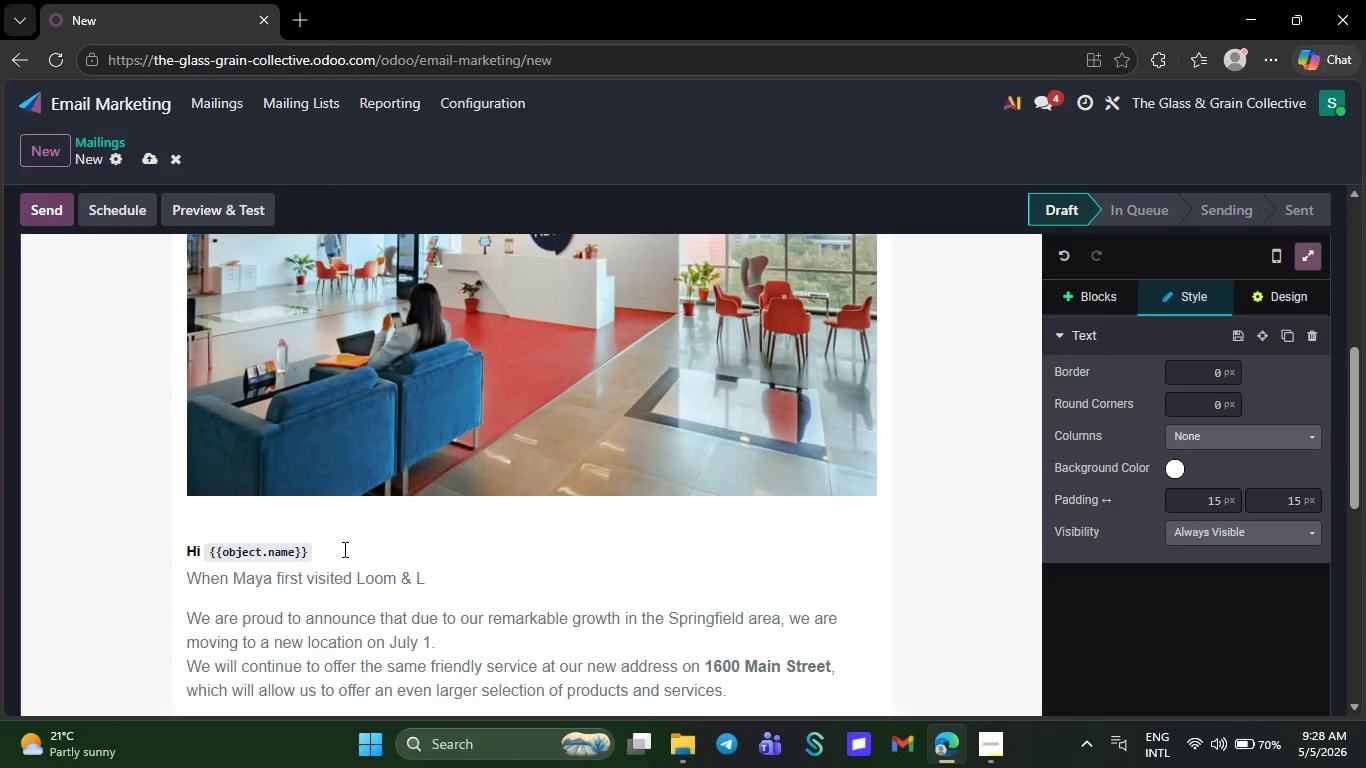 
key(A)
 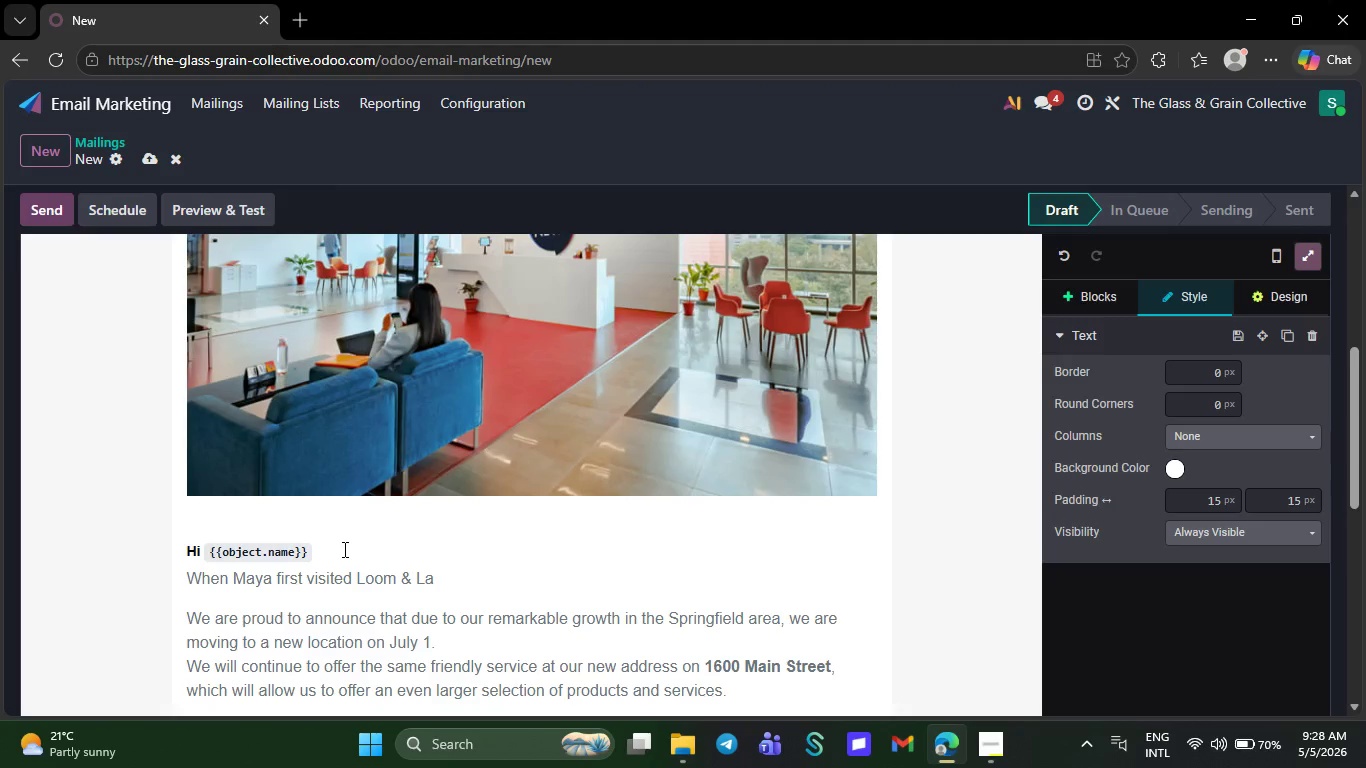 
wait(7.7)
 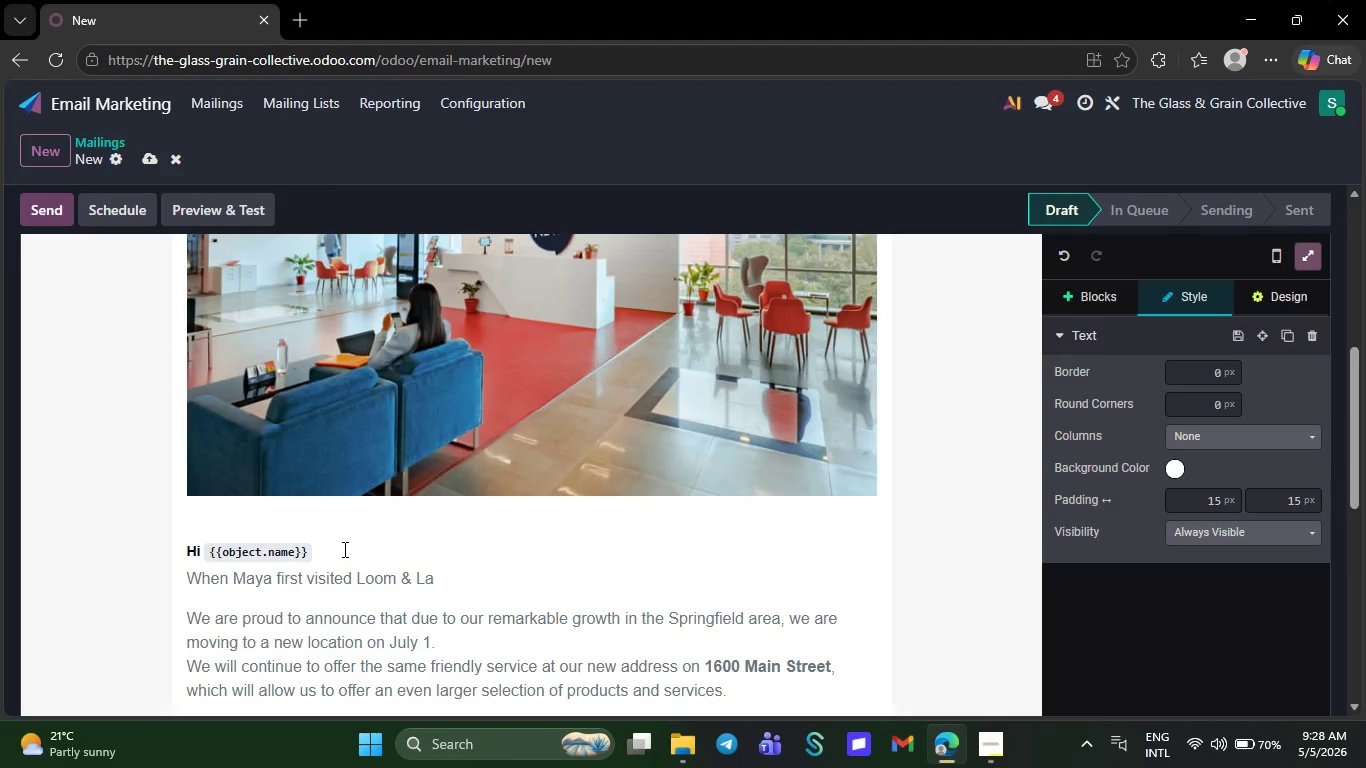 
type(ther, )
 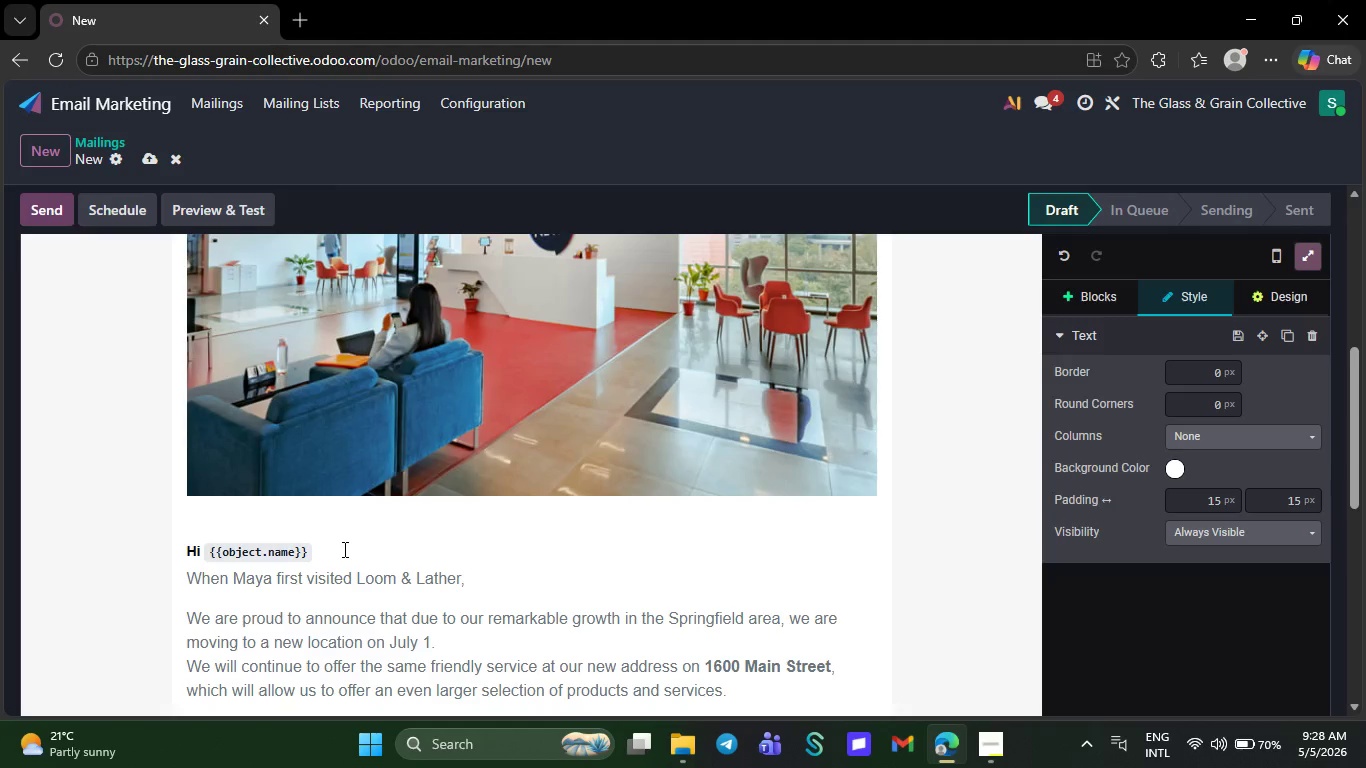 
type(she struggled with dryness, uneven definition, and constant breakage.)
key(NumpadEnter)
 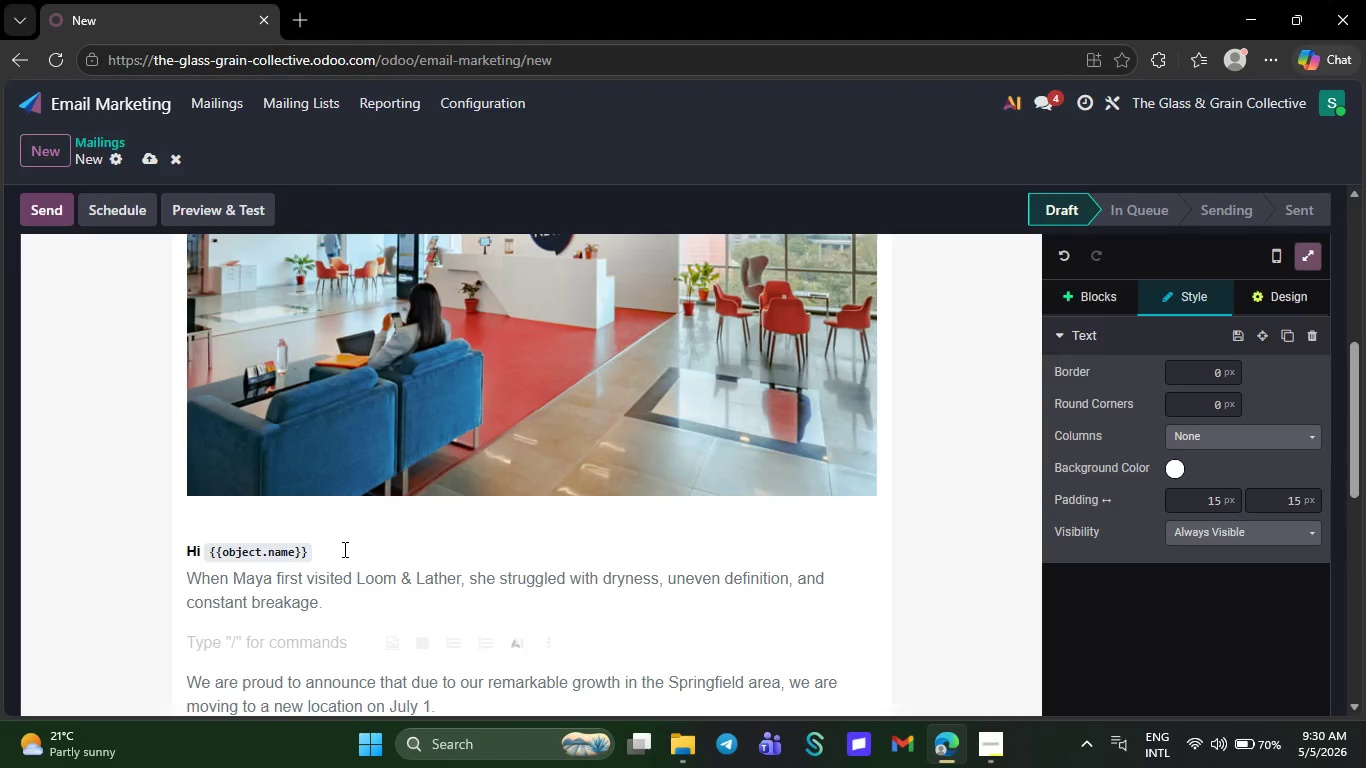 
key(CapsLock)
 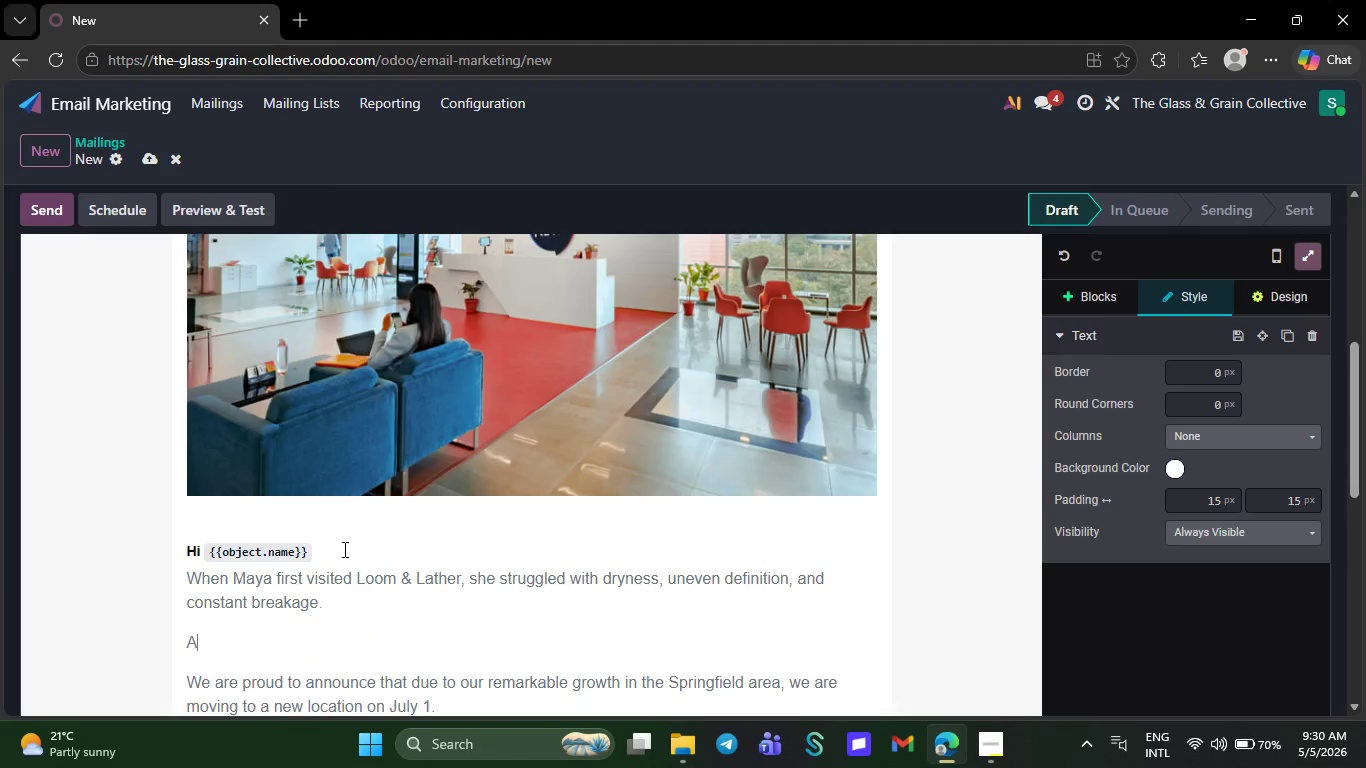 
key(A)
 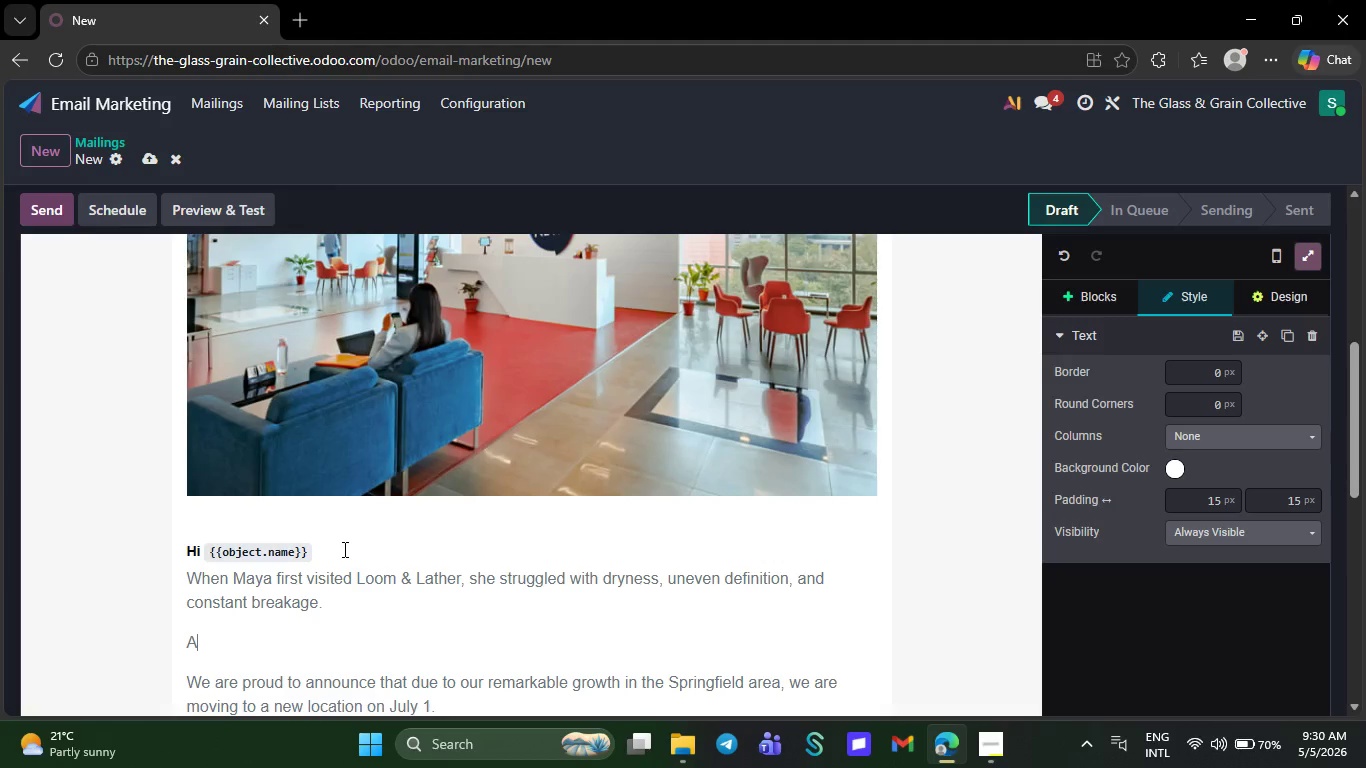 
key(CapsLock)
 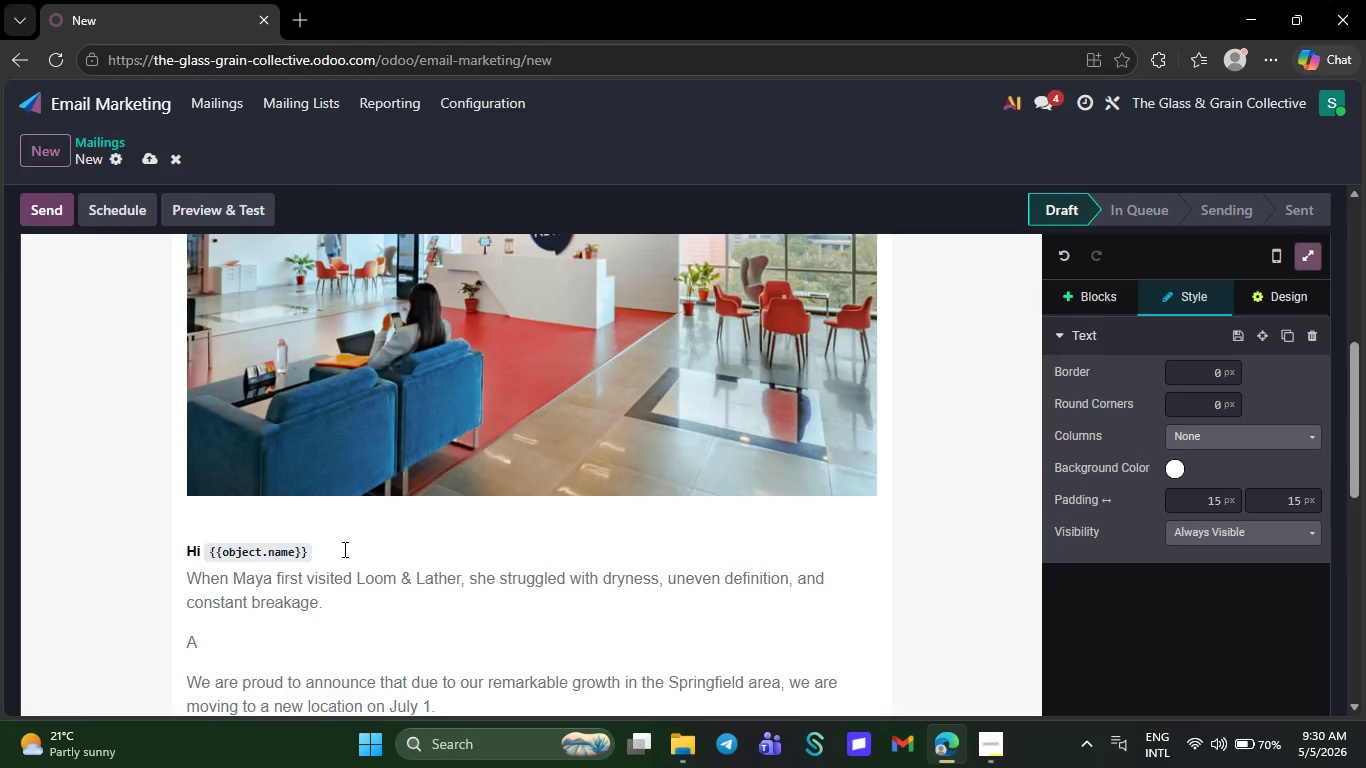 
type(fter one consultation and a co)
key(Backspace)
type(ustomized care routine:)
 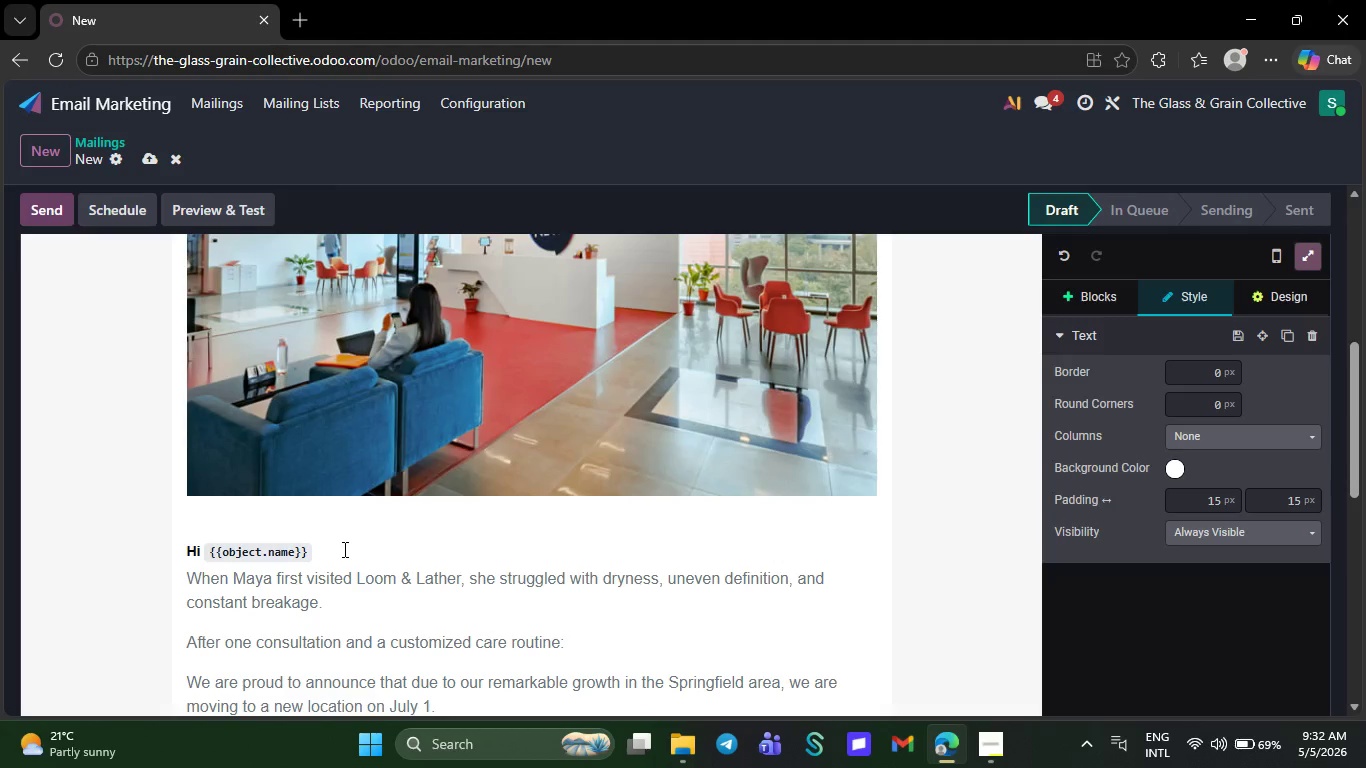 
key(NumpadEnter)
 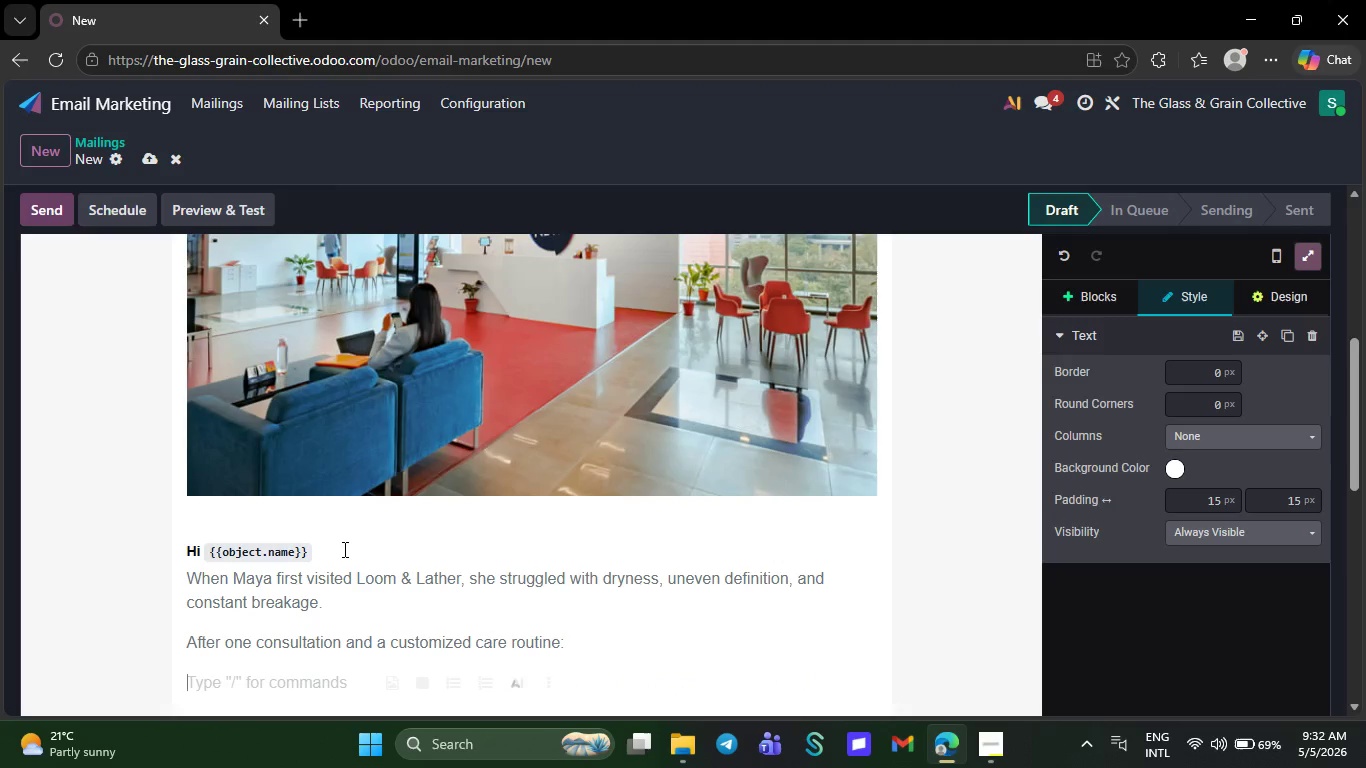 
key(Slash)
 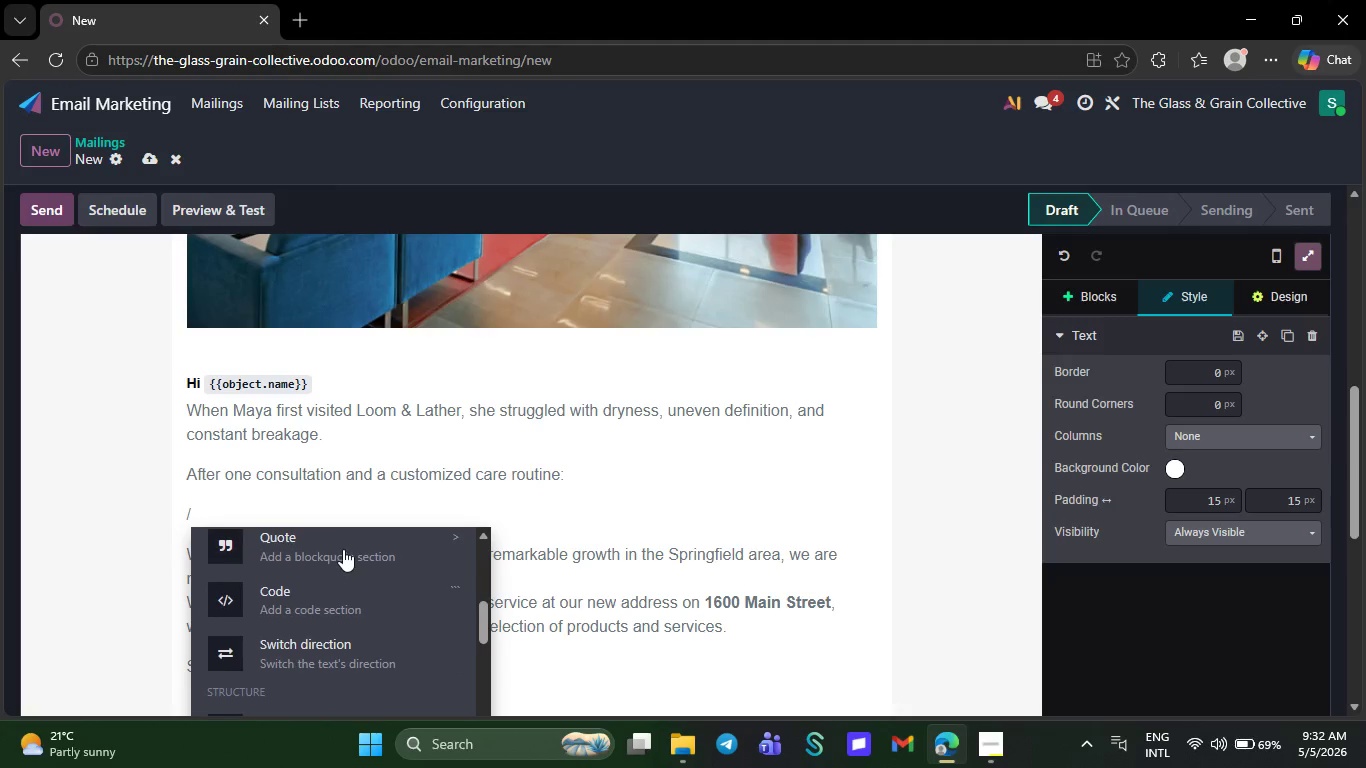 
wait(11.02)
 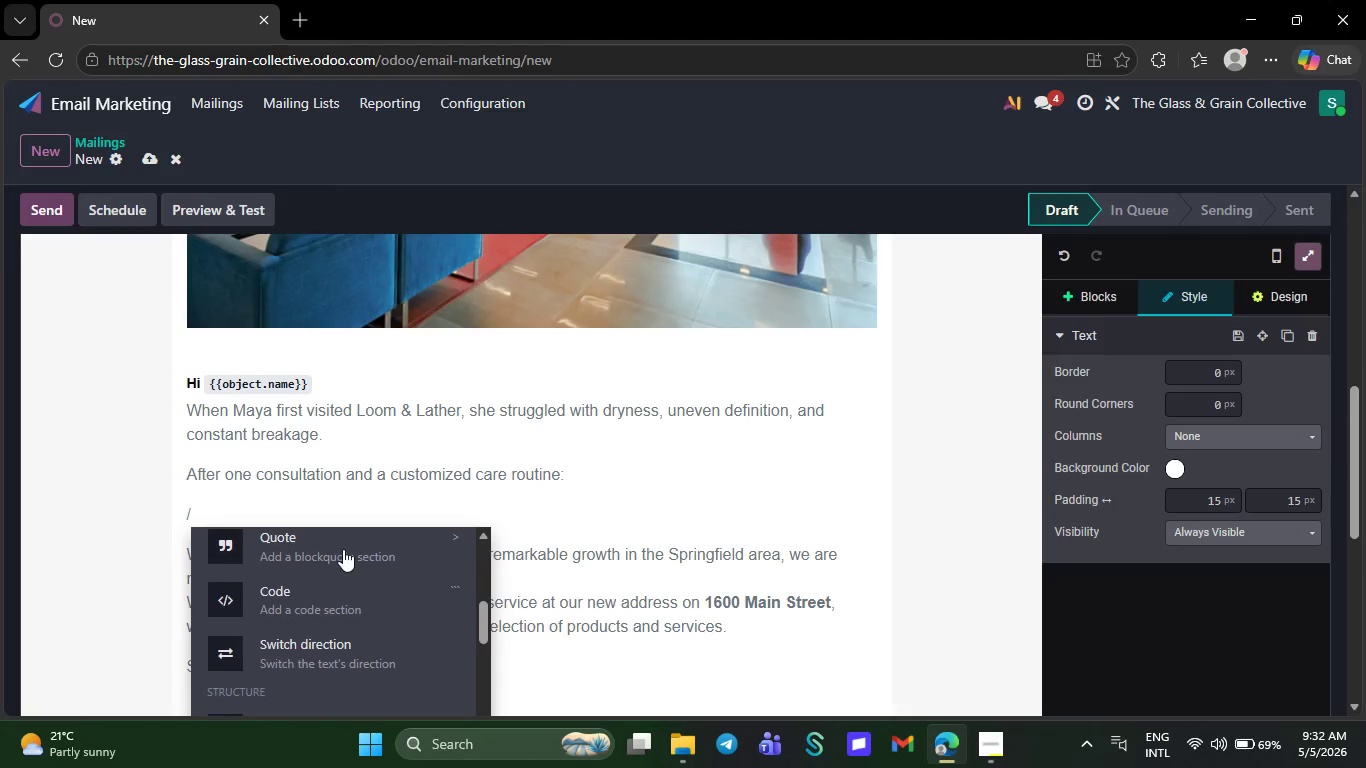 
left_click([317, 588])
 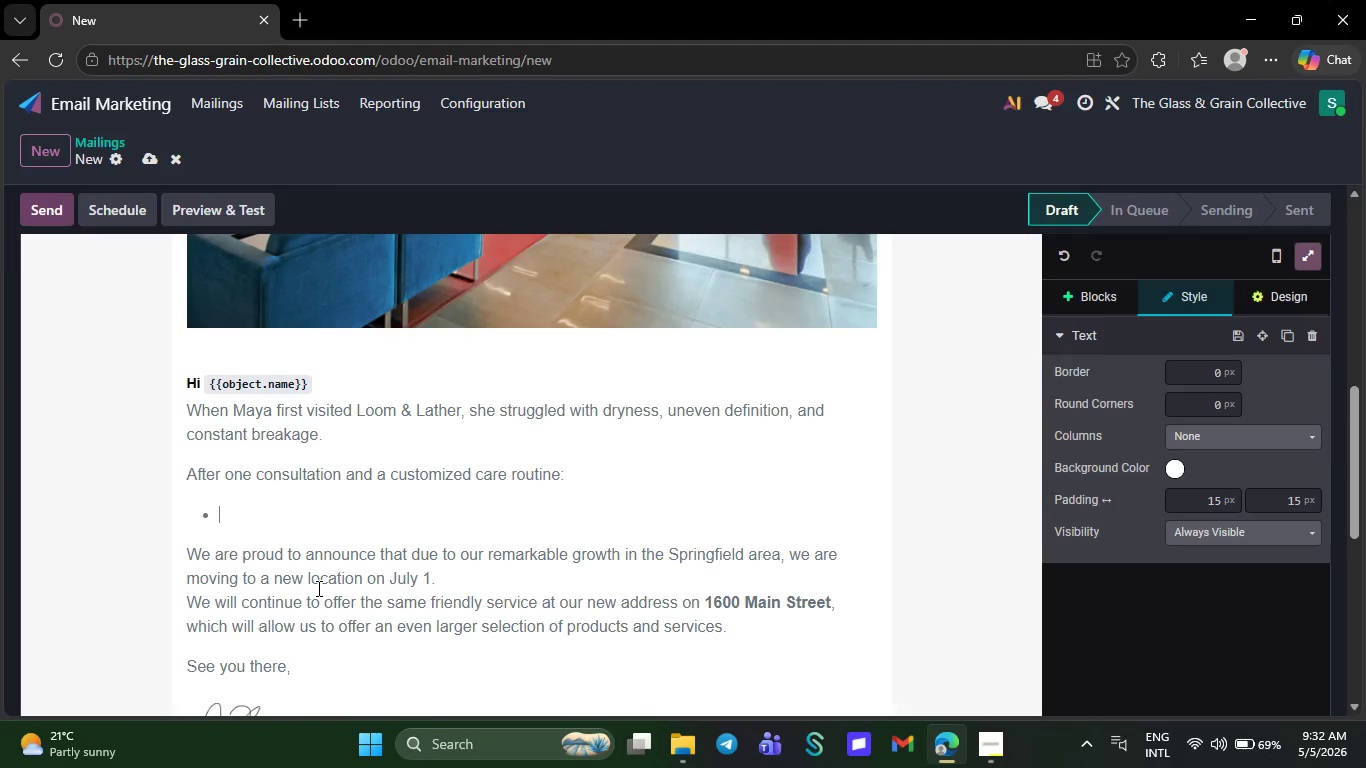 
type(Her curls )
 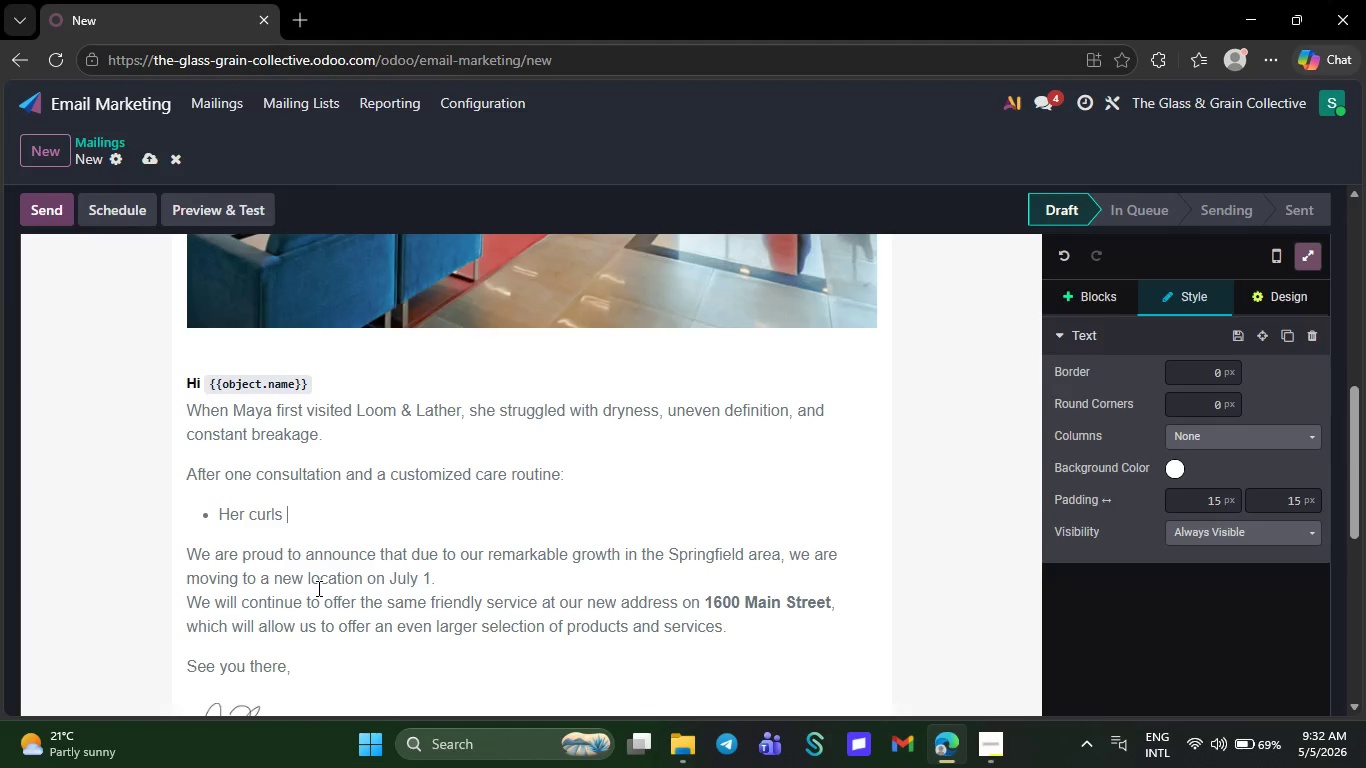 
type(beca)
 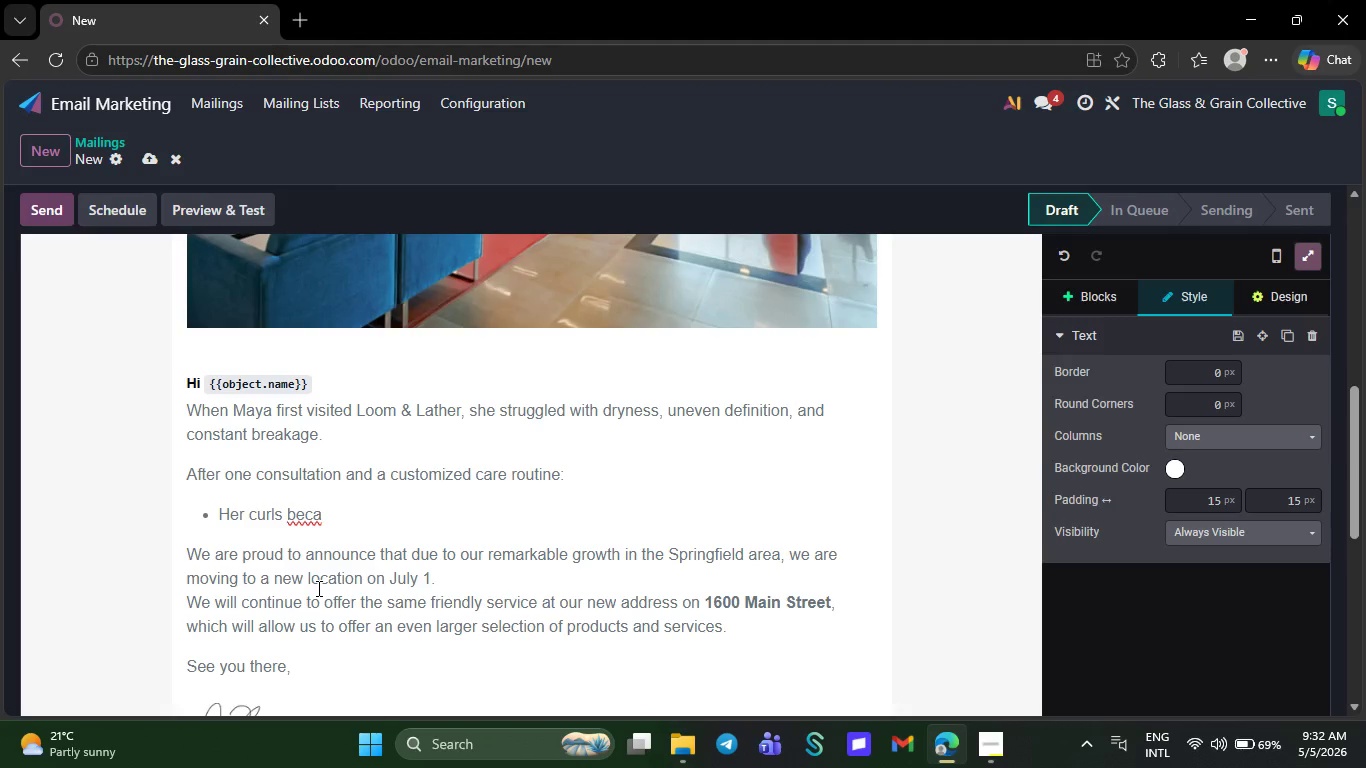 
type(me easier)
 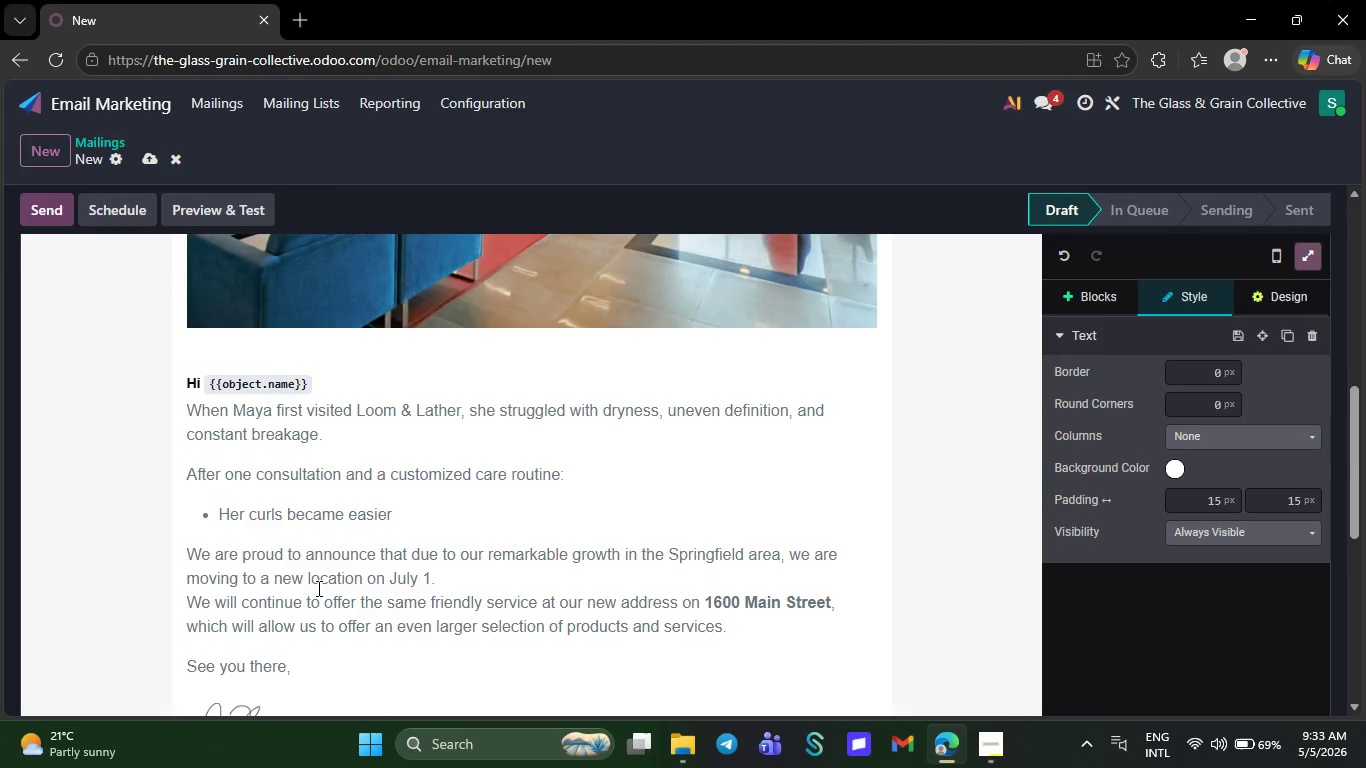 
wait(5.05)
 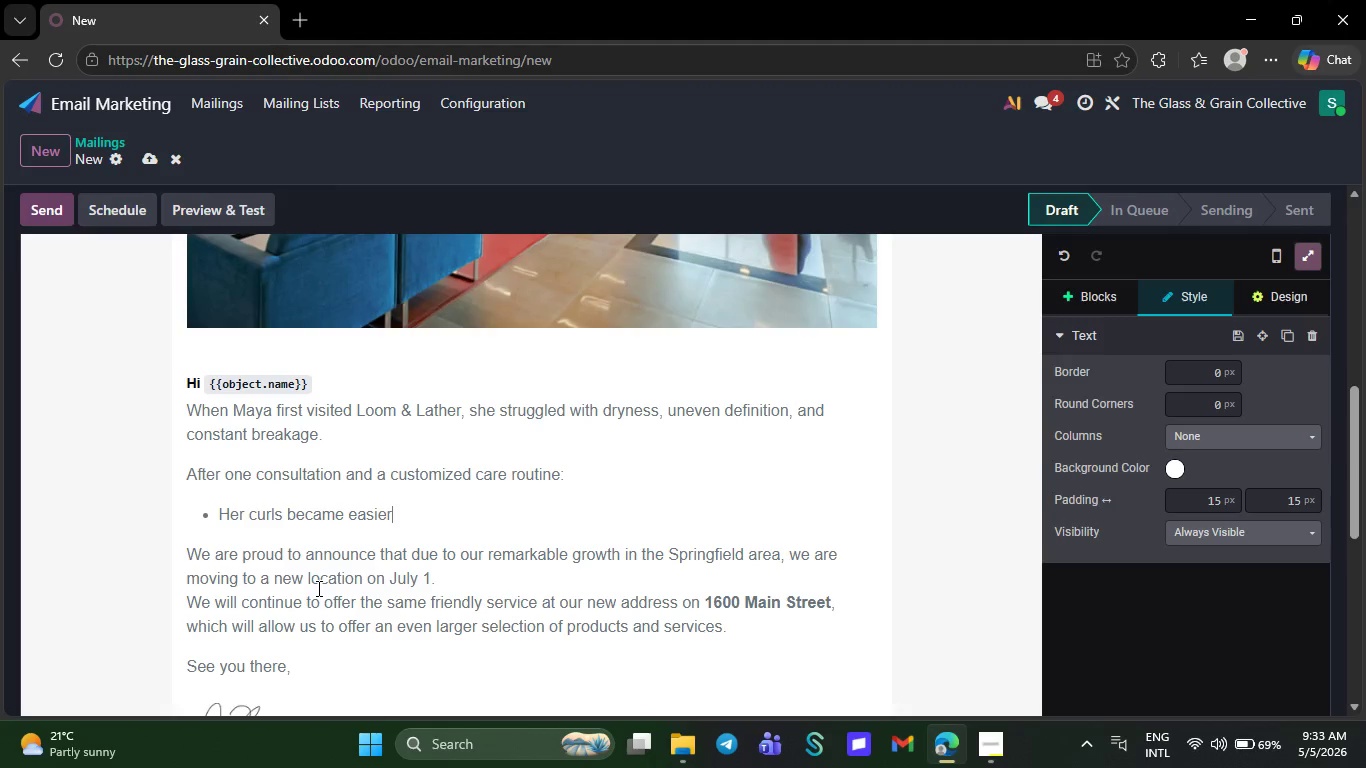 
key(Space)
 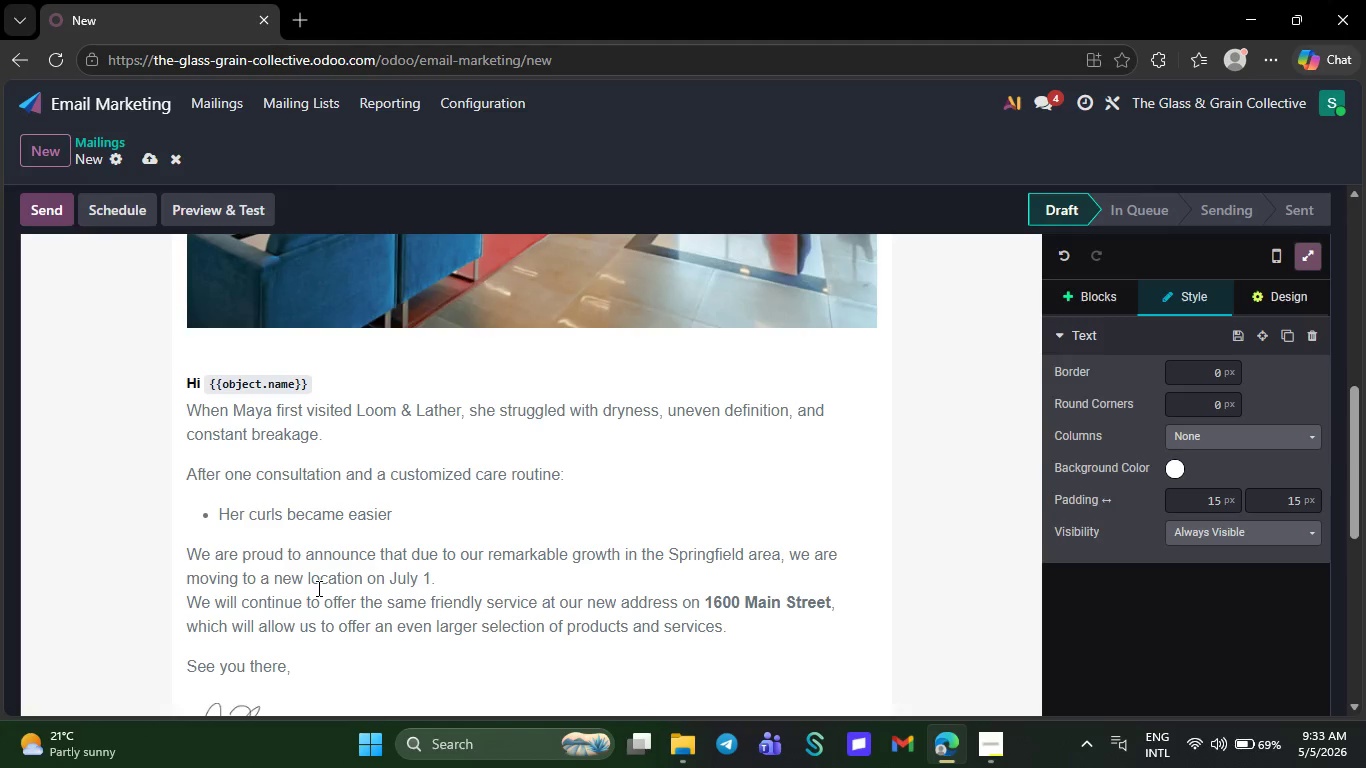 
type(to manage)
 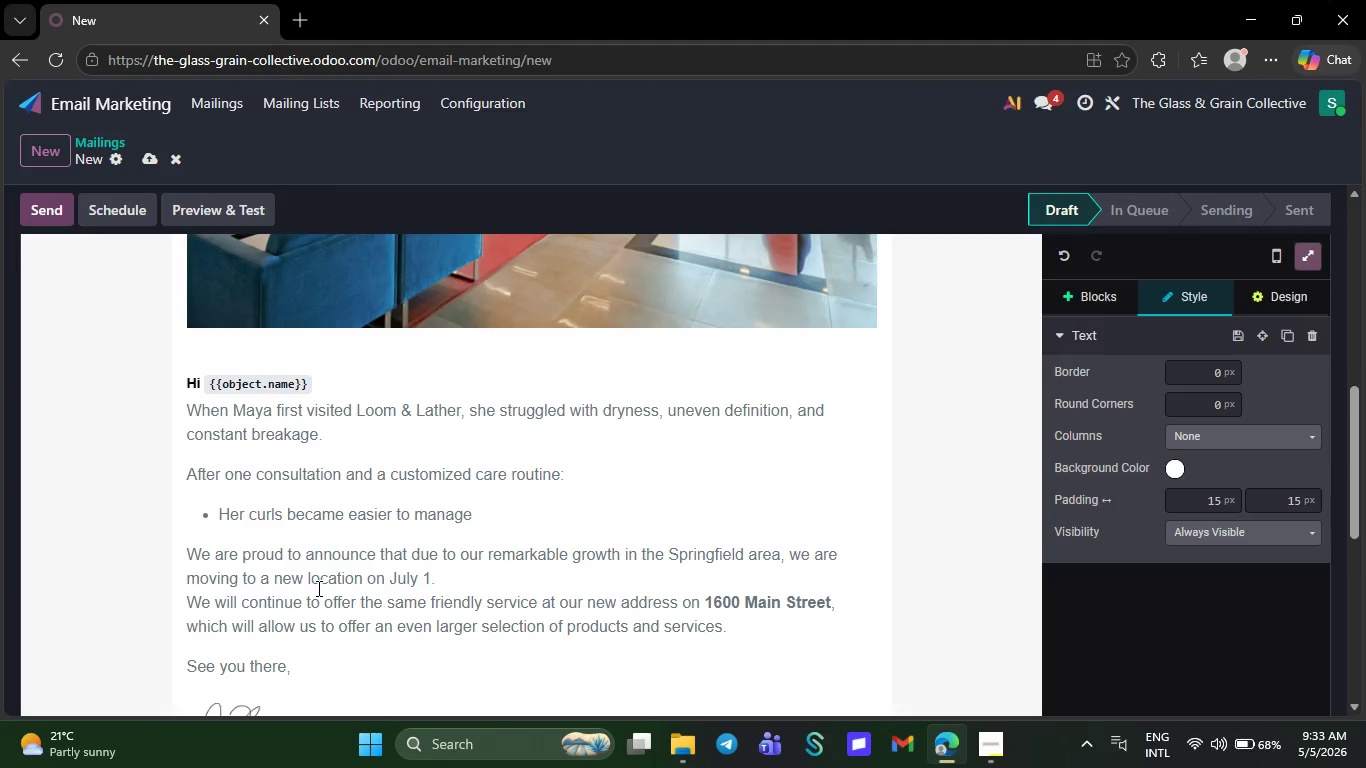 
key(NumpadEnter)
type(Moi)
 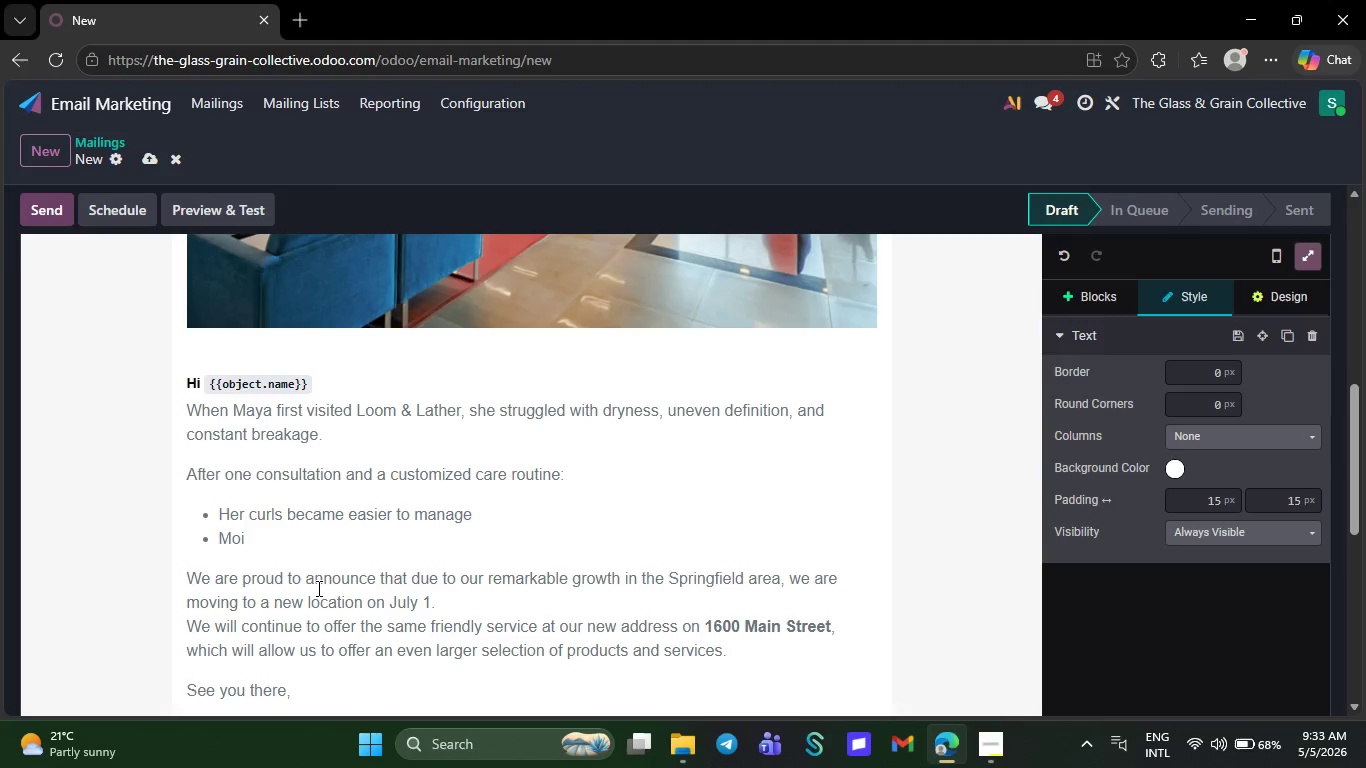 
type(sture)
 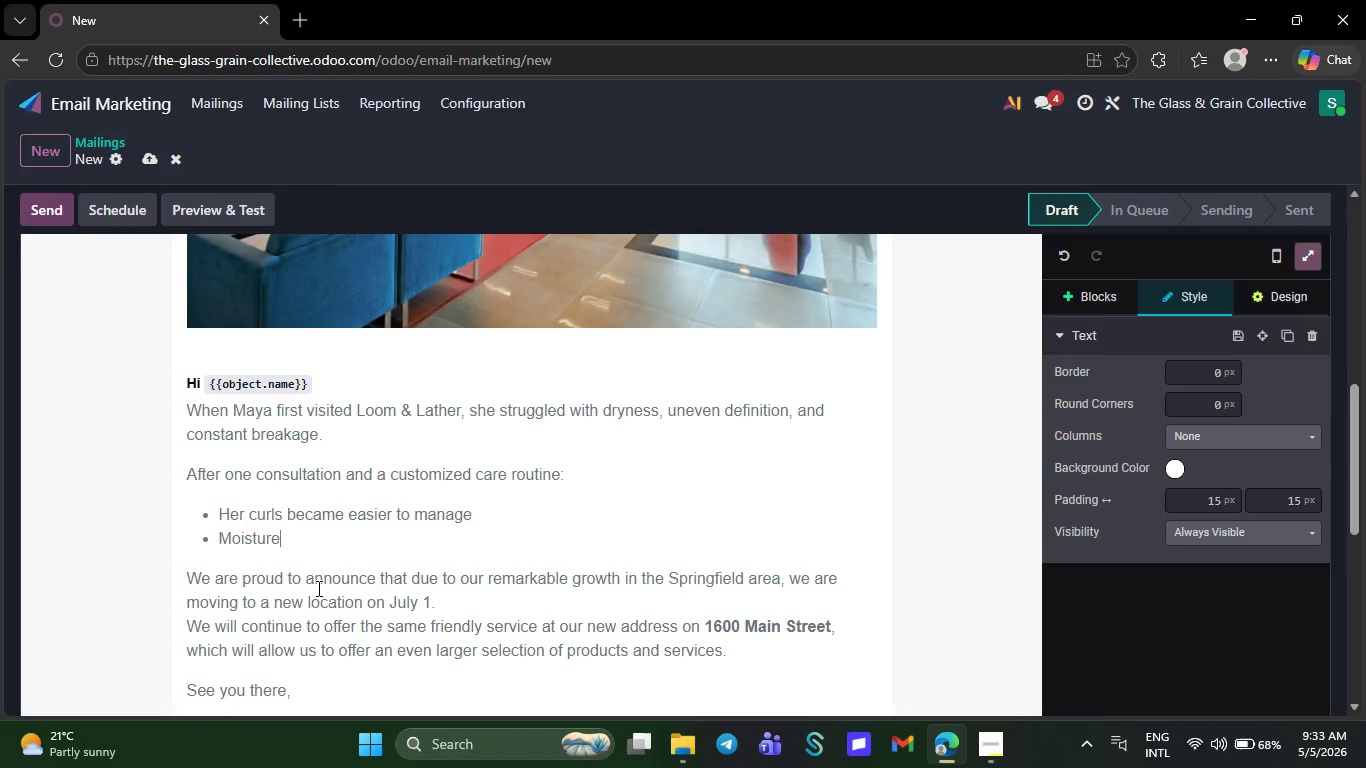 
wait(5.66)
 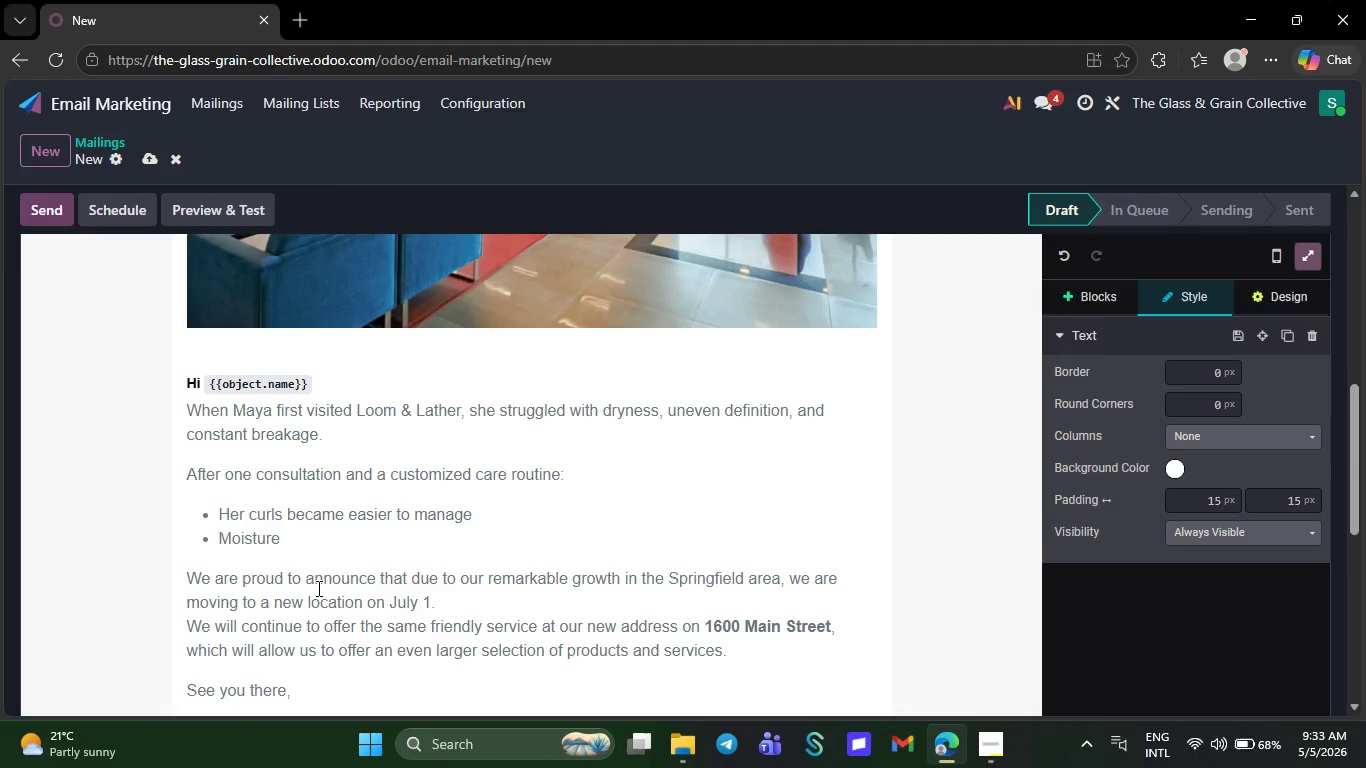 
key(Space)
 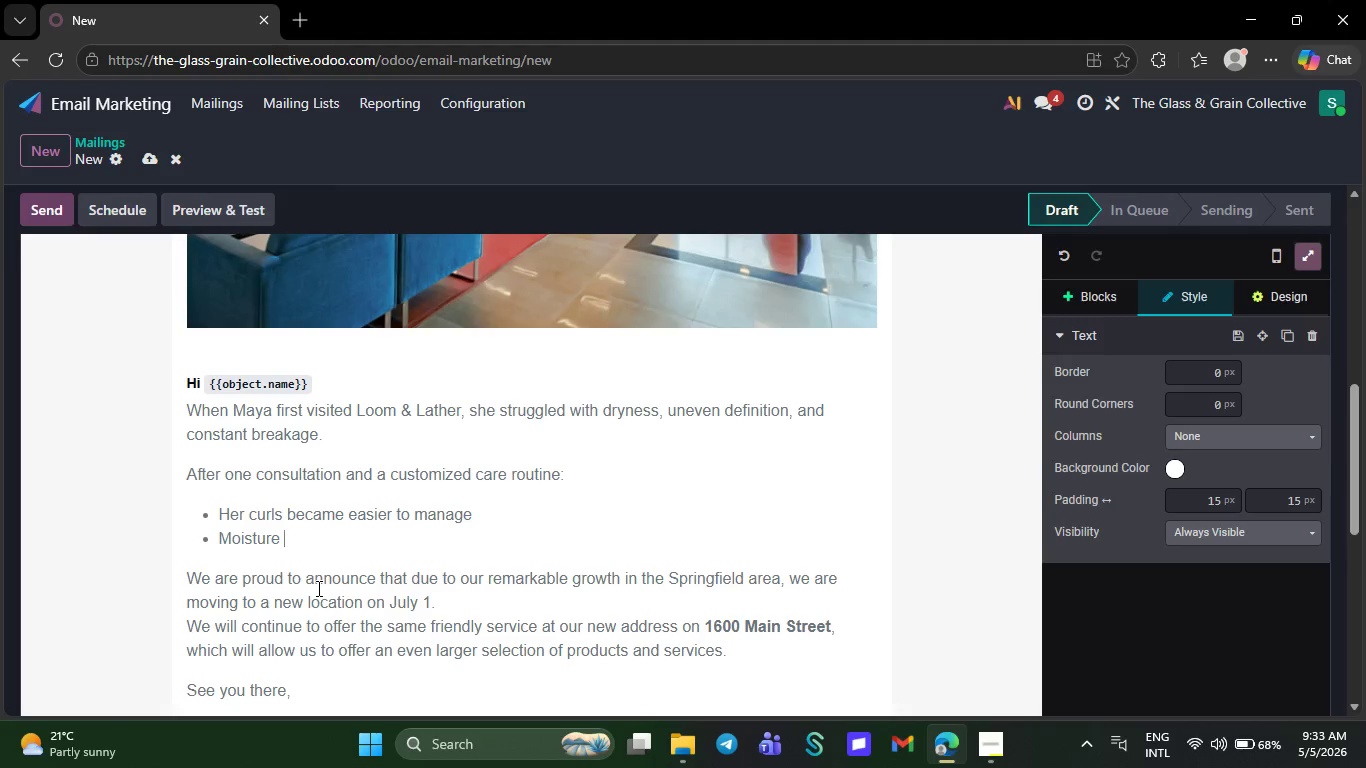 
type(re)
 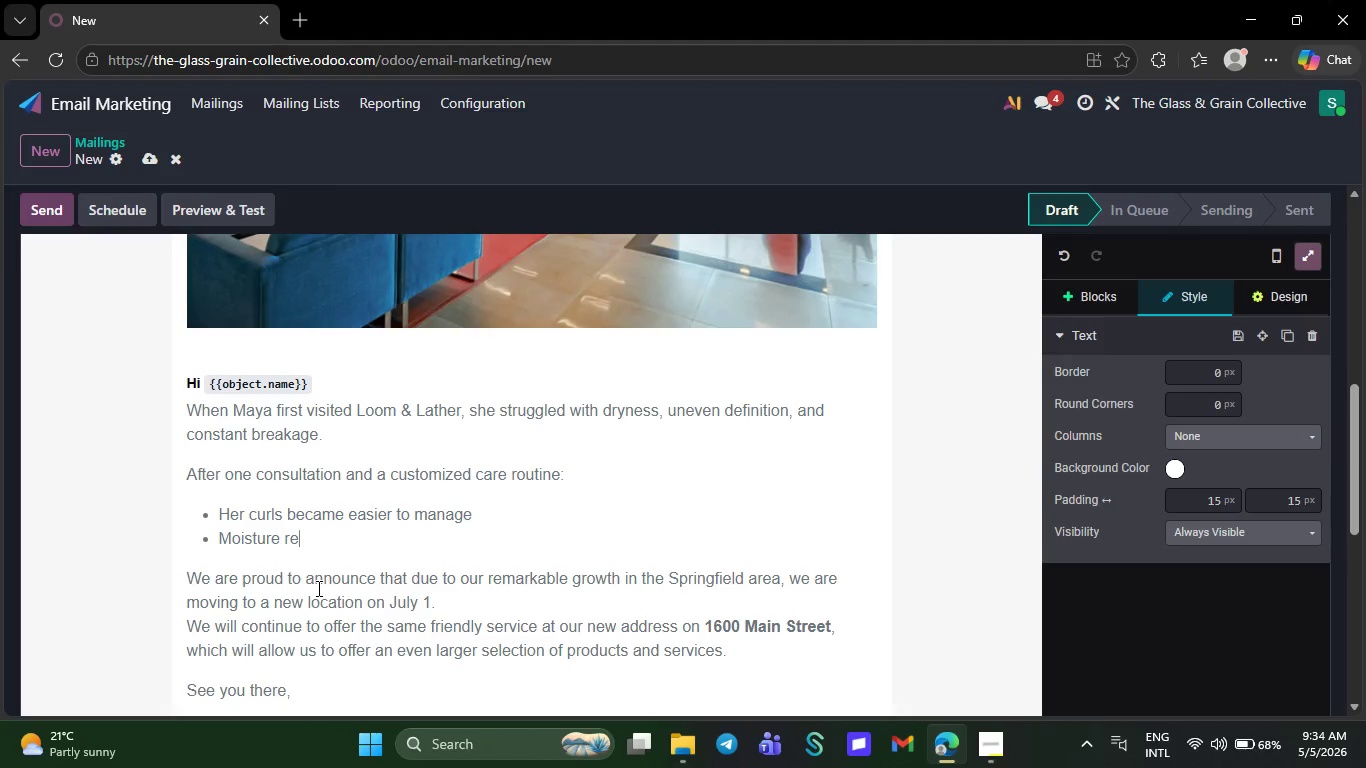 
key(T)
 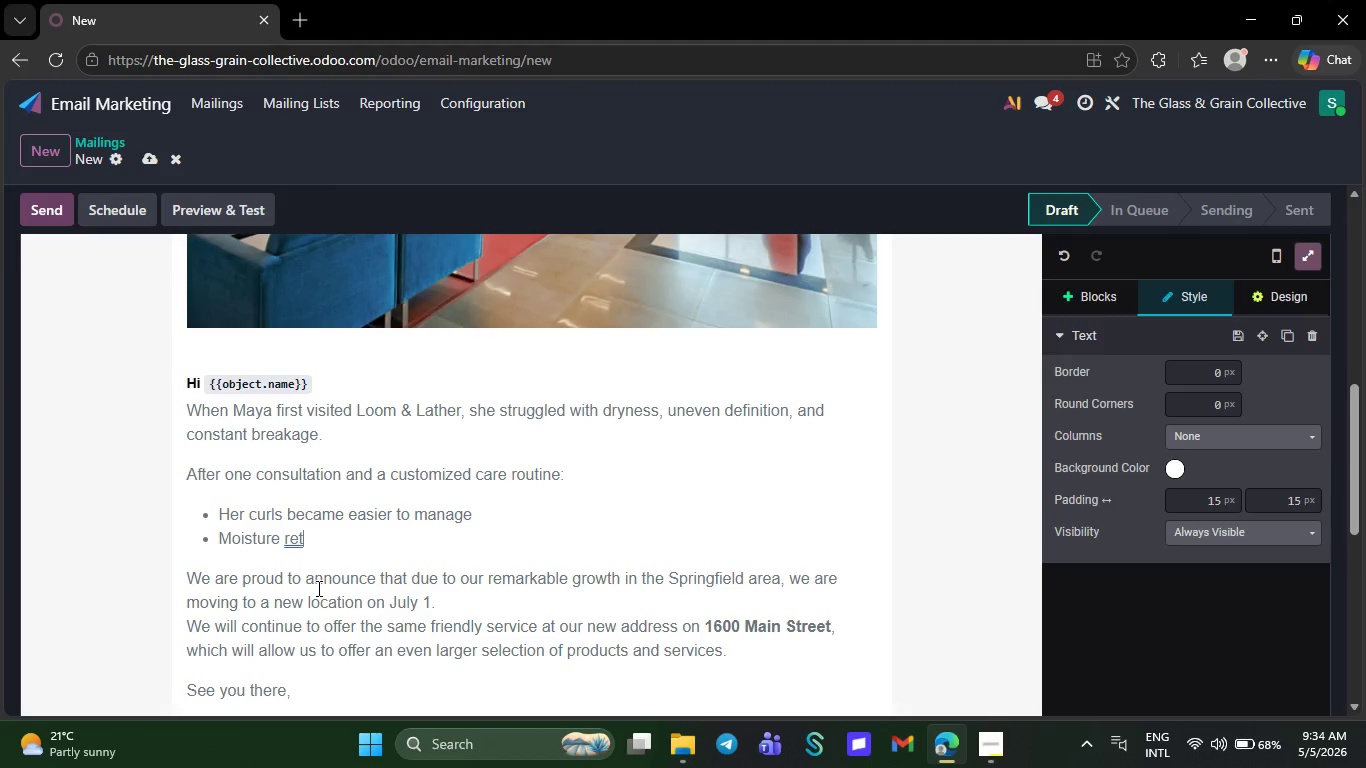 
wait(7.08)
 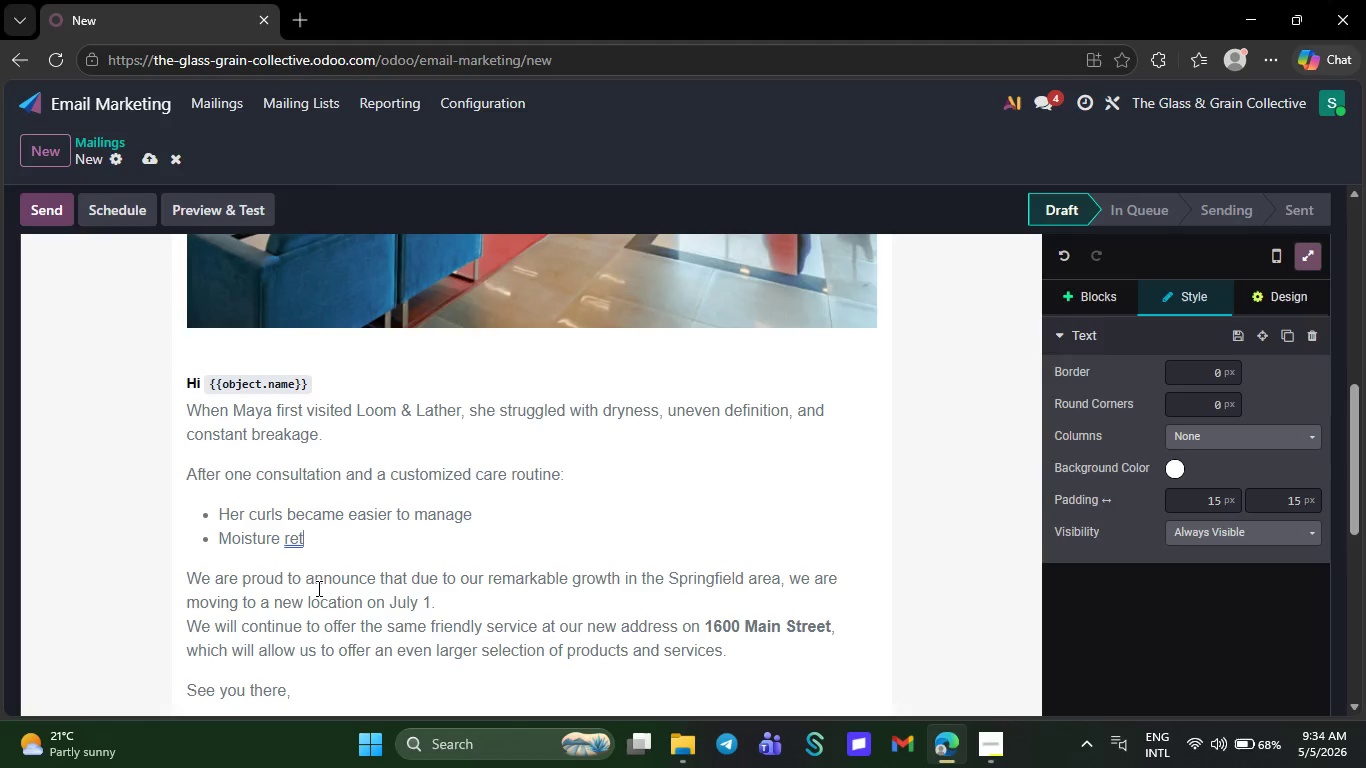 
key(E)
 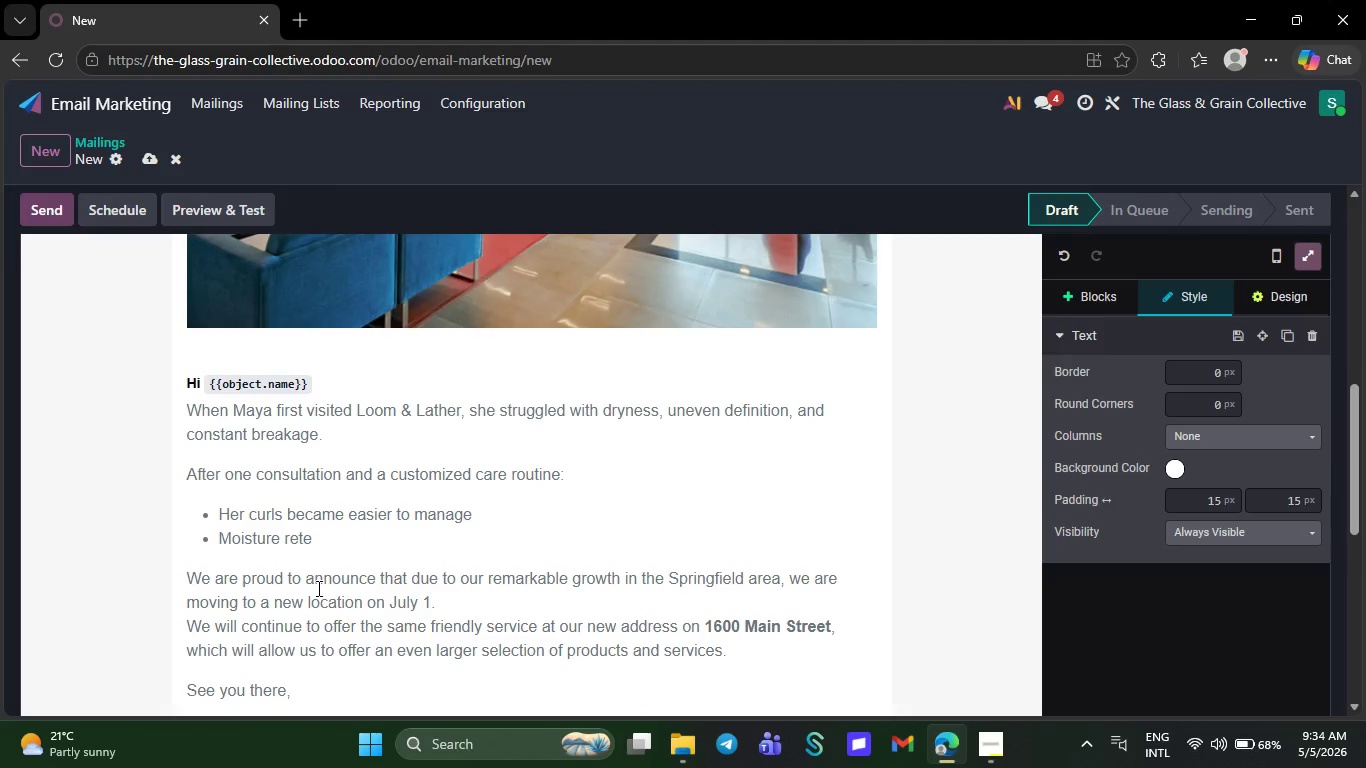 
key(N)
 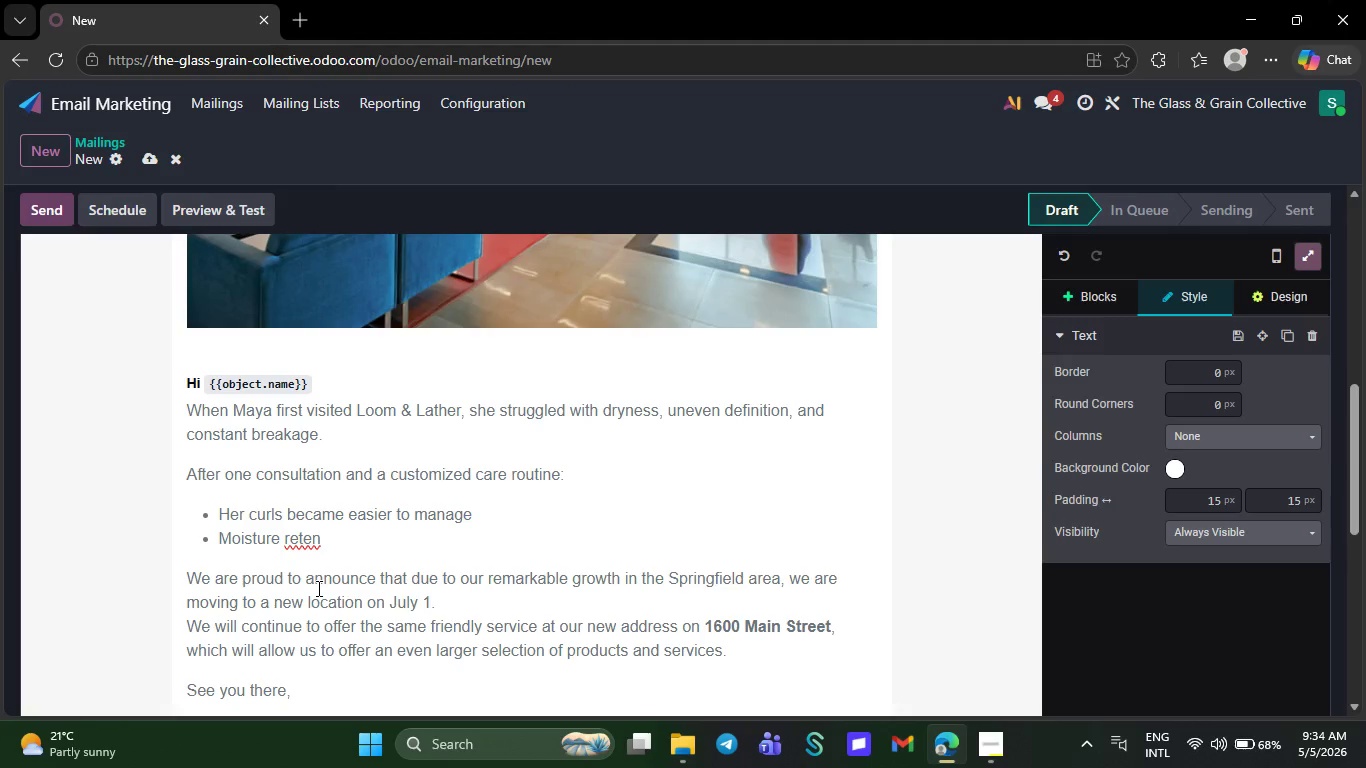 
type(tion)
 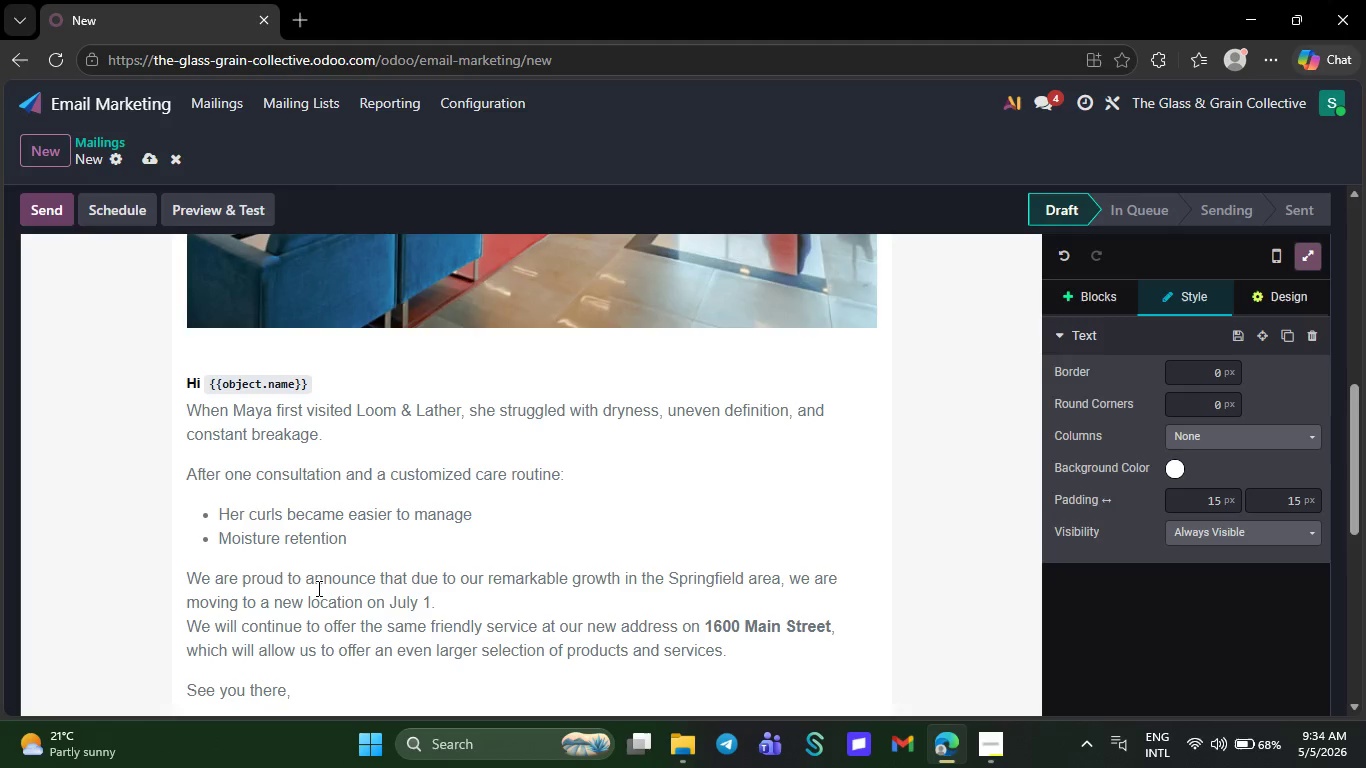 
wait(5.02)
 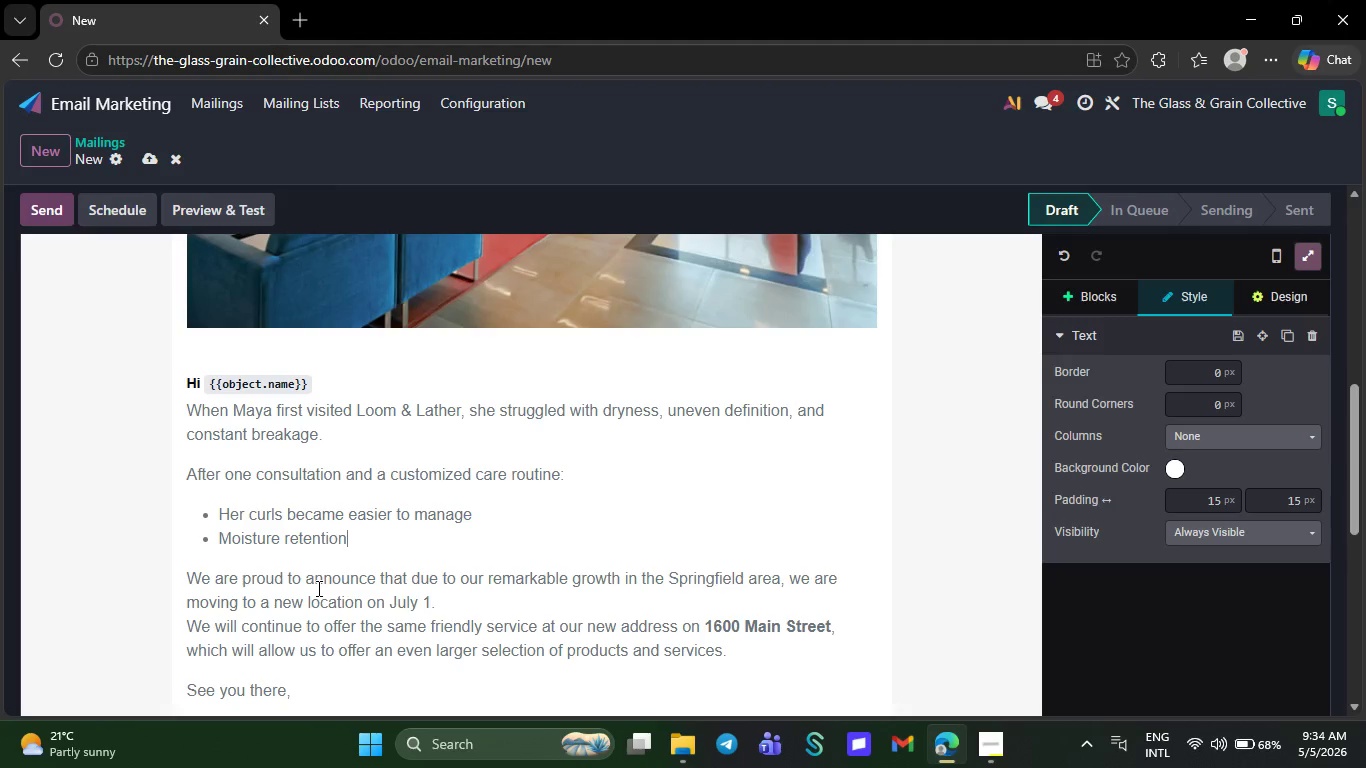 
type( imp)
 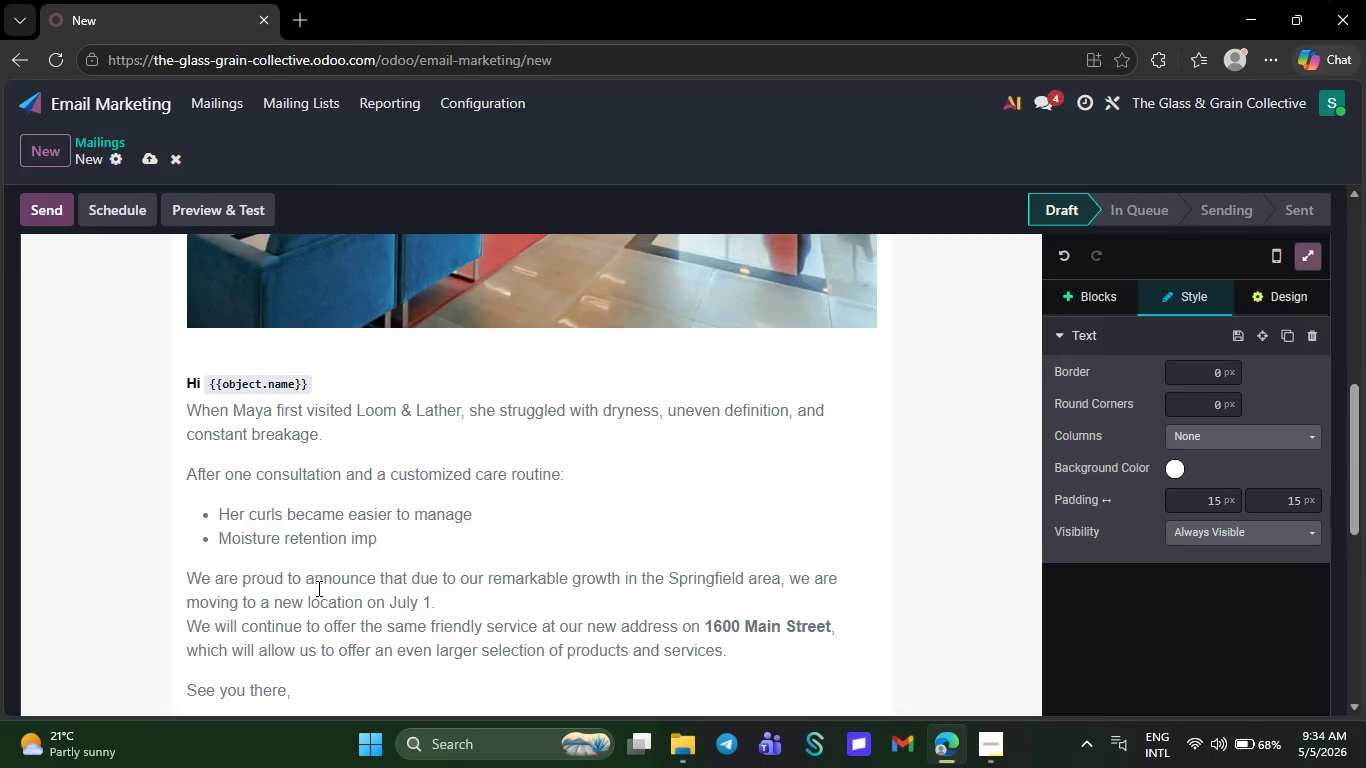 
type(roved)
key(NumpadEnter)
type(Wash days )
 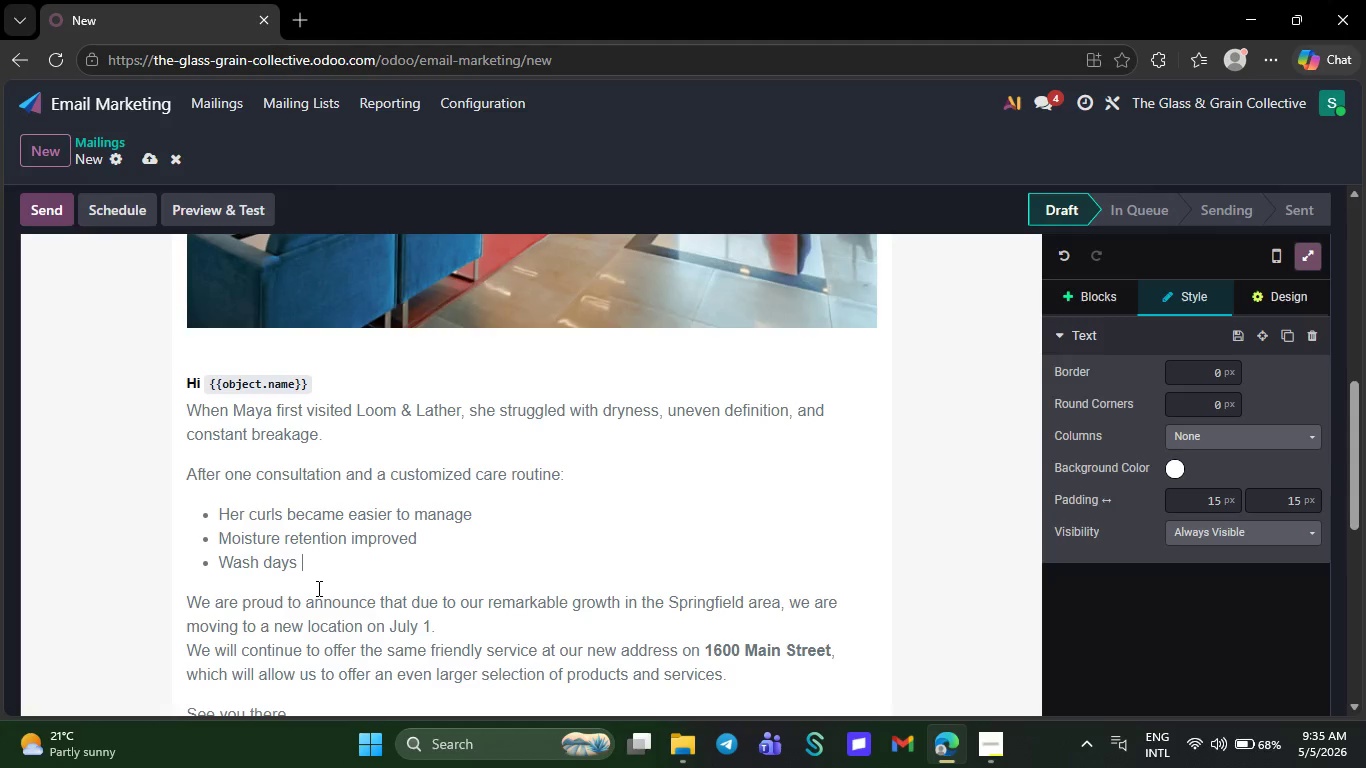 
wait(13.3)
 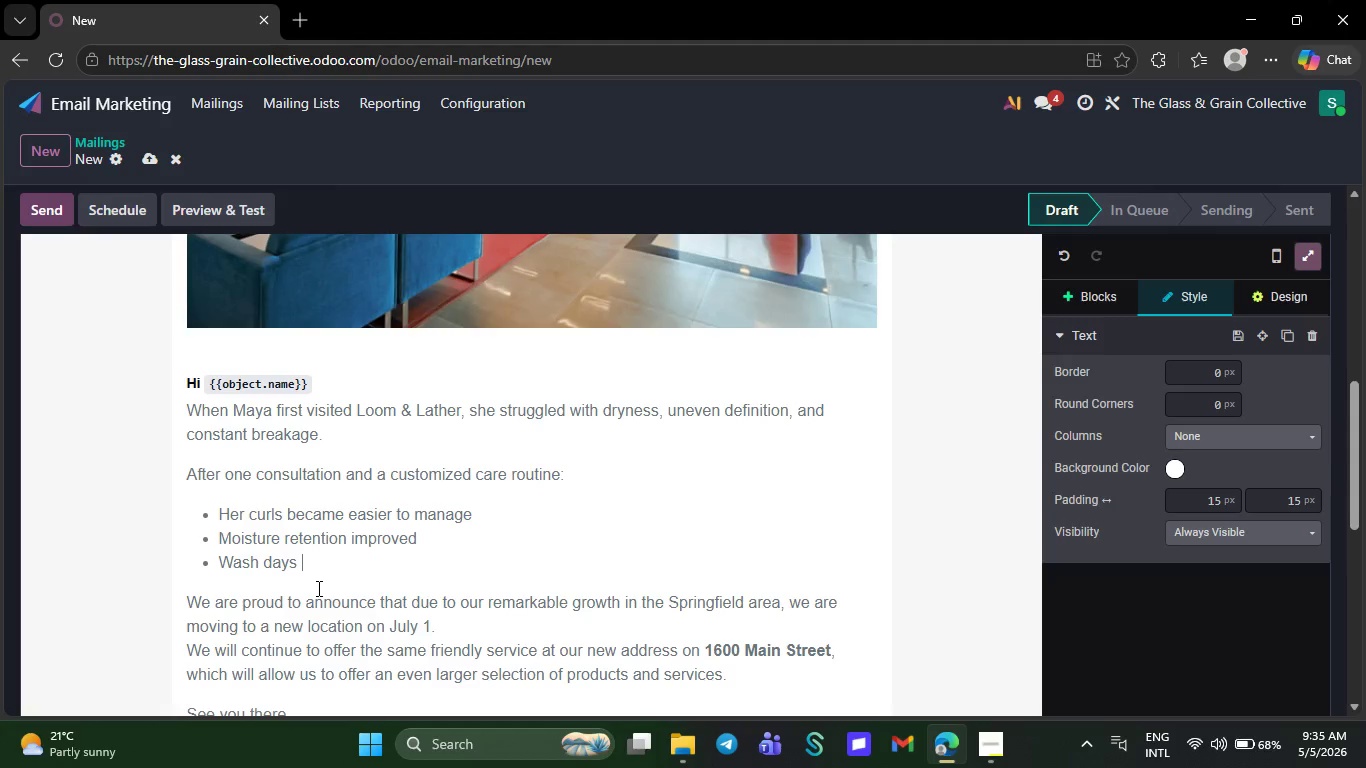 
type(became sho)
 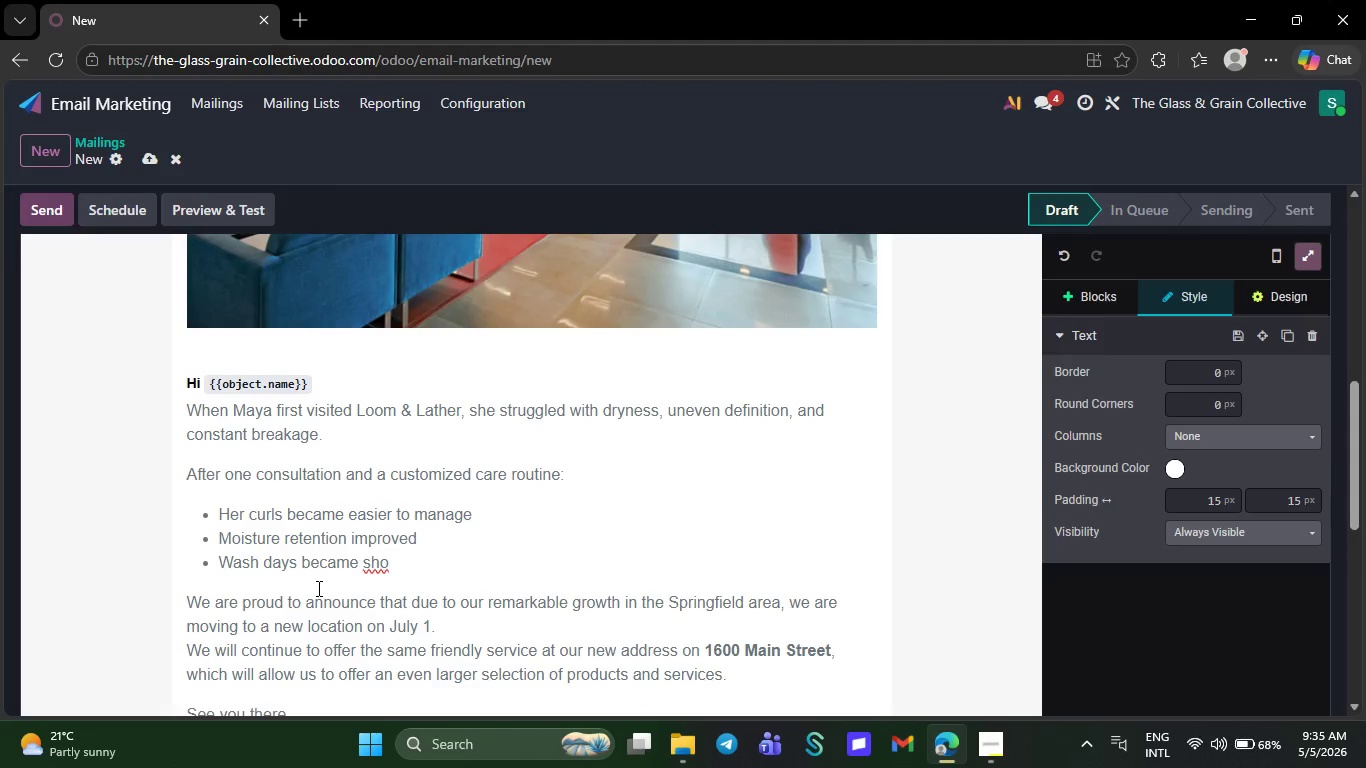 
wait(12.06)
 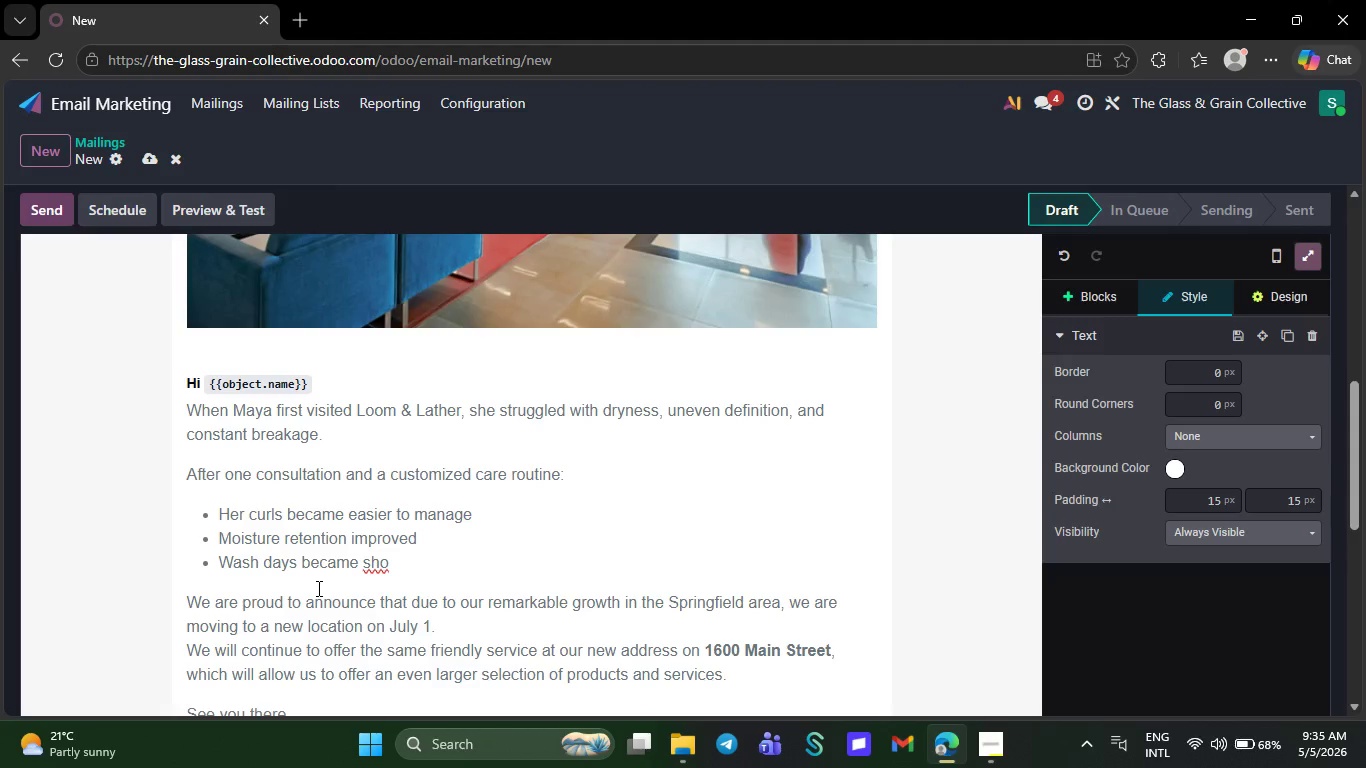 
type(rter)
 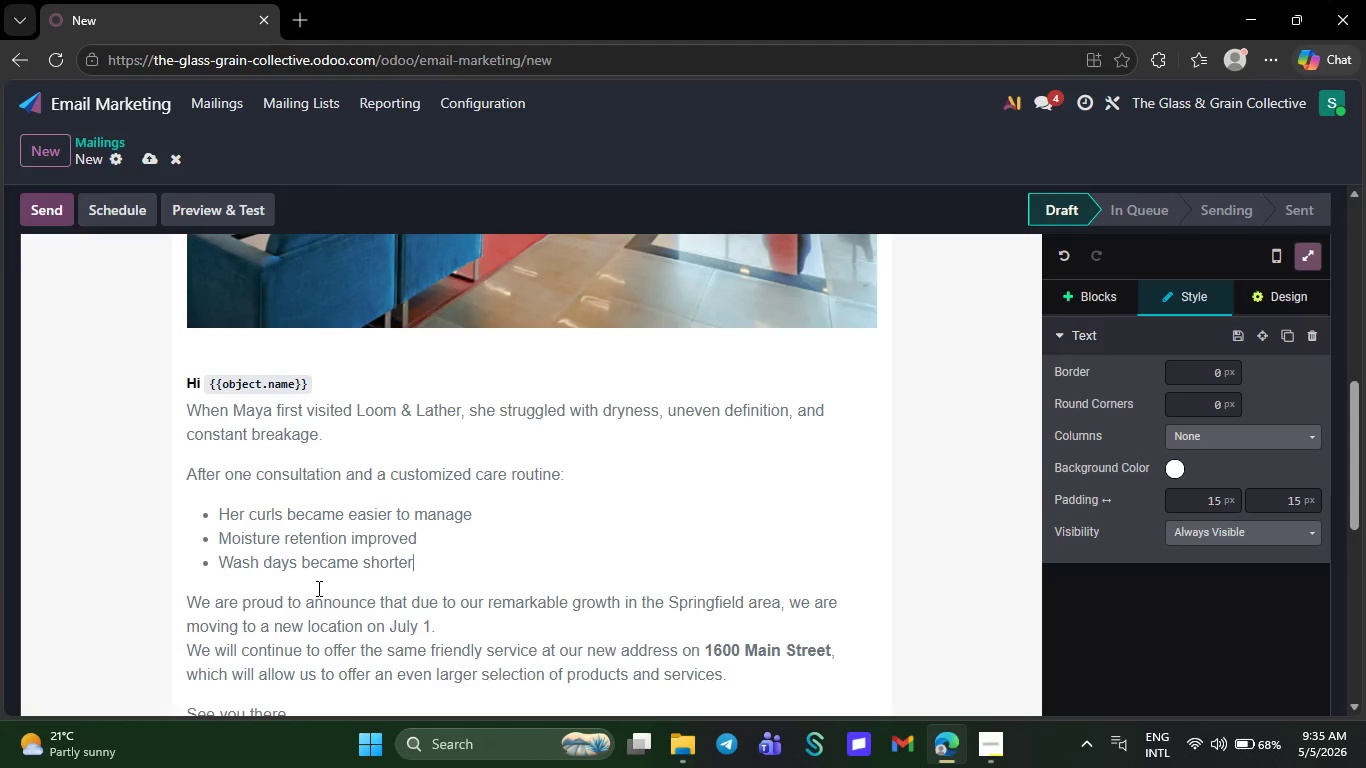 
type( and less stressfi)
key(Backspace)
type(ul)
key(NumpadEnter)
key(Backspace)
key(Backspace)
 